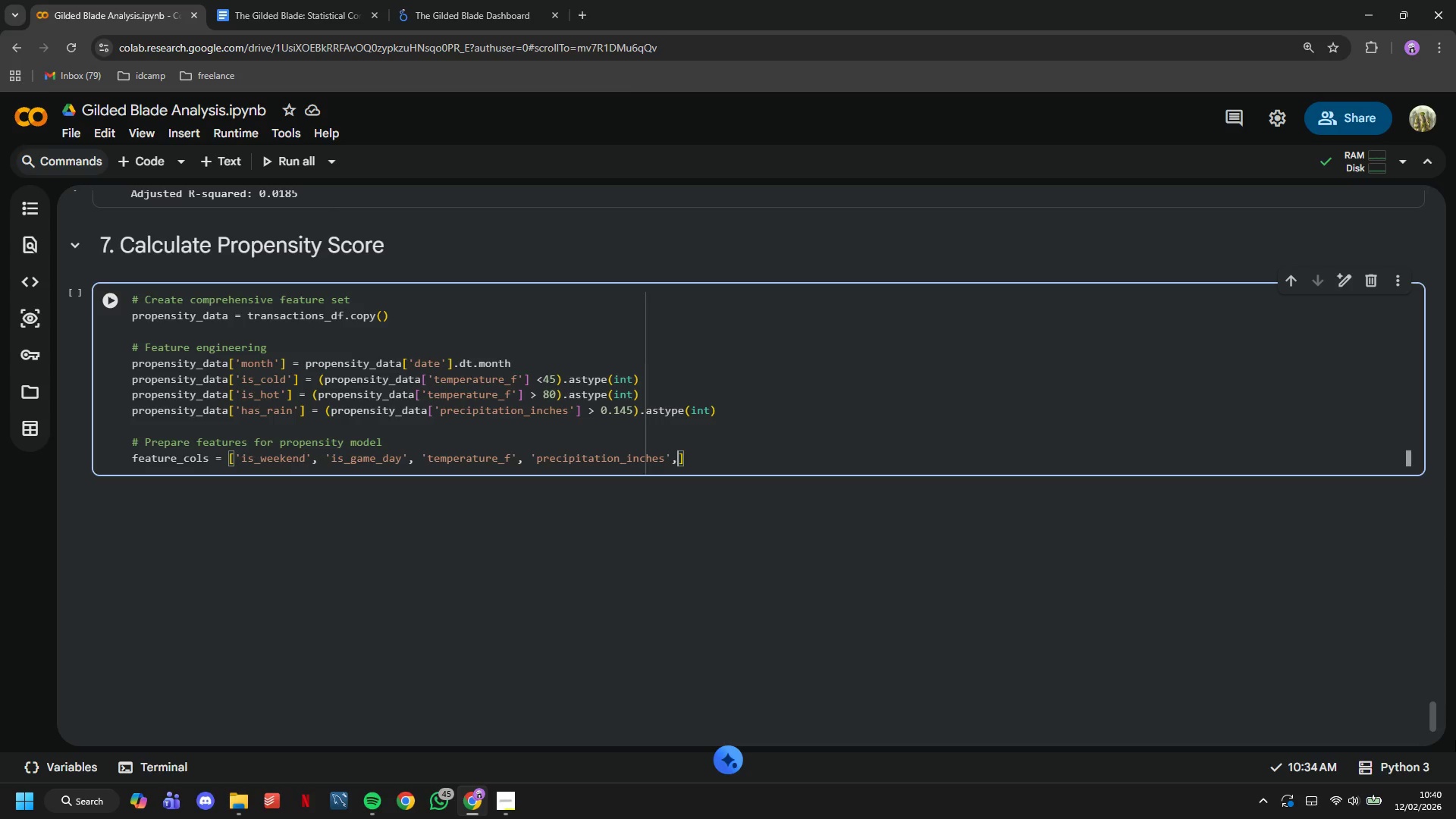 
key(Enter)
 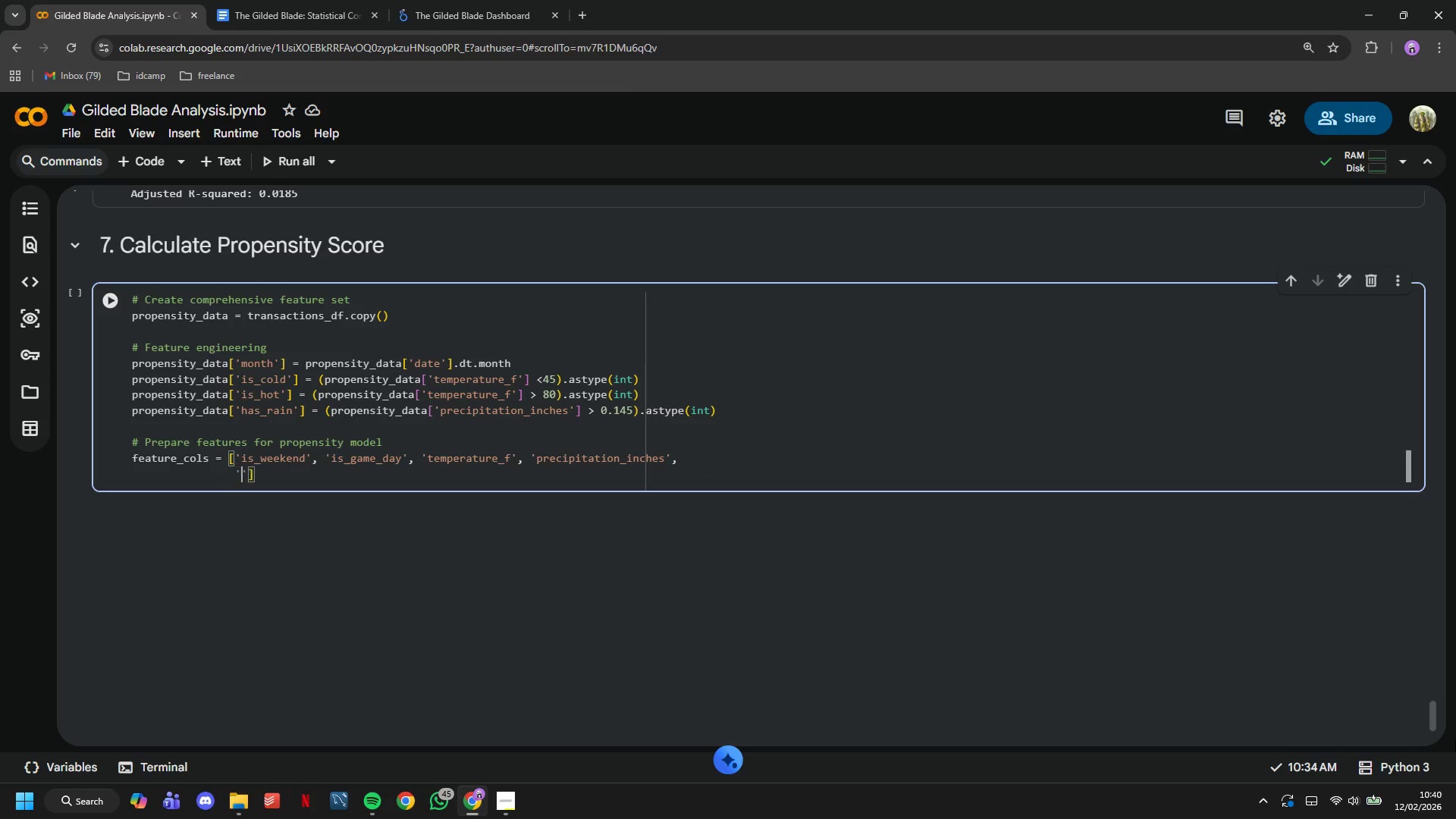 
type('is_cold)
 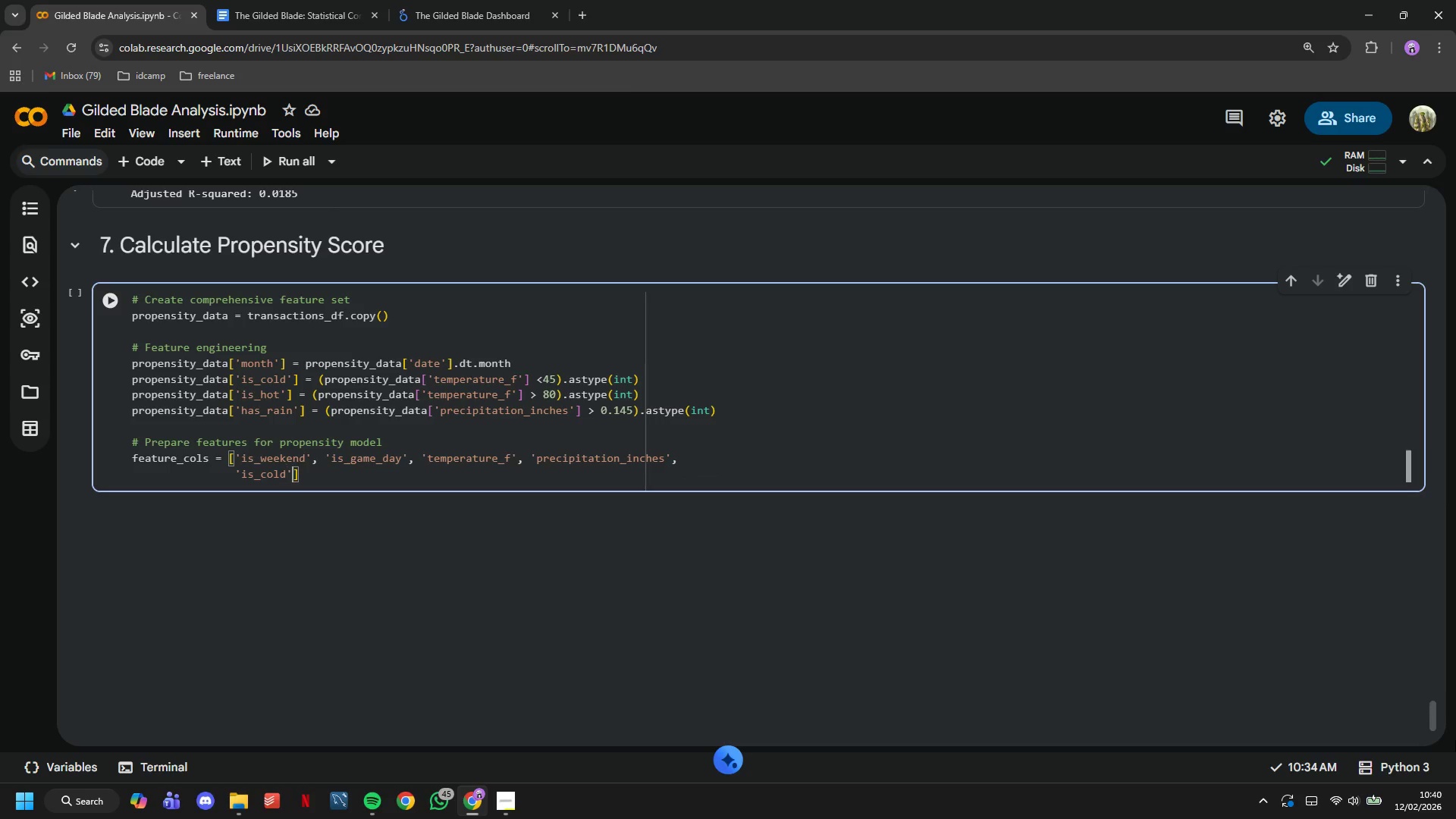 
key(ArrowRight)
 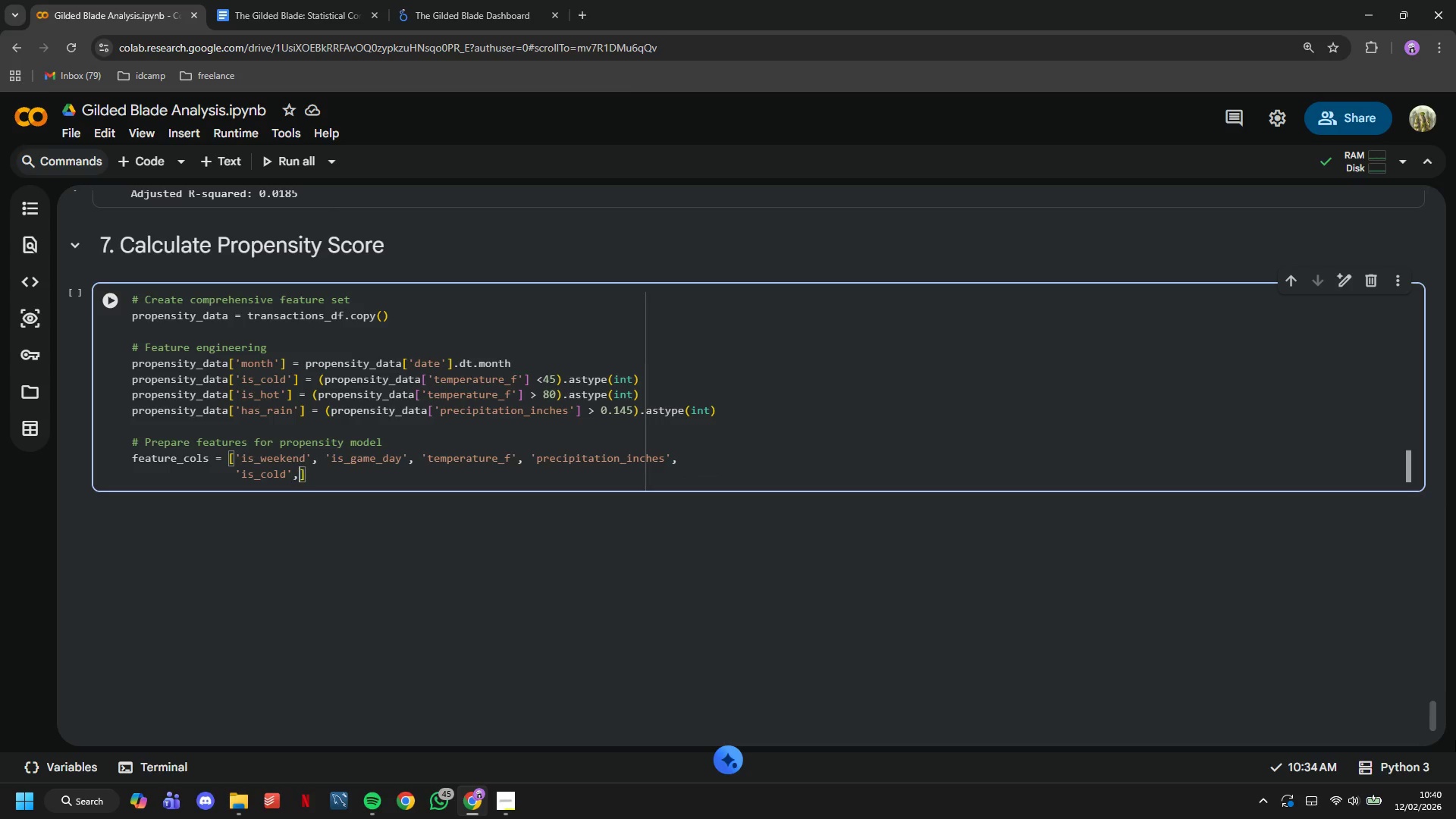 
type(, 'is_hot)
 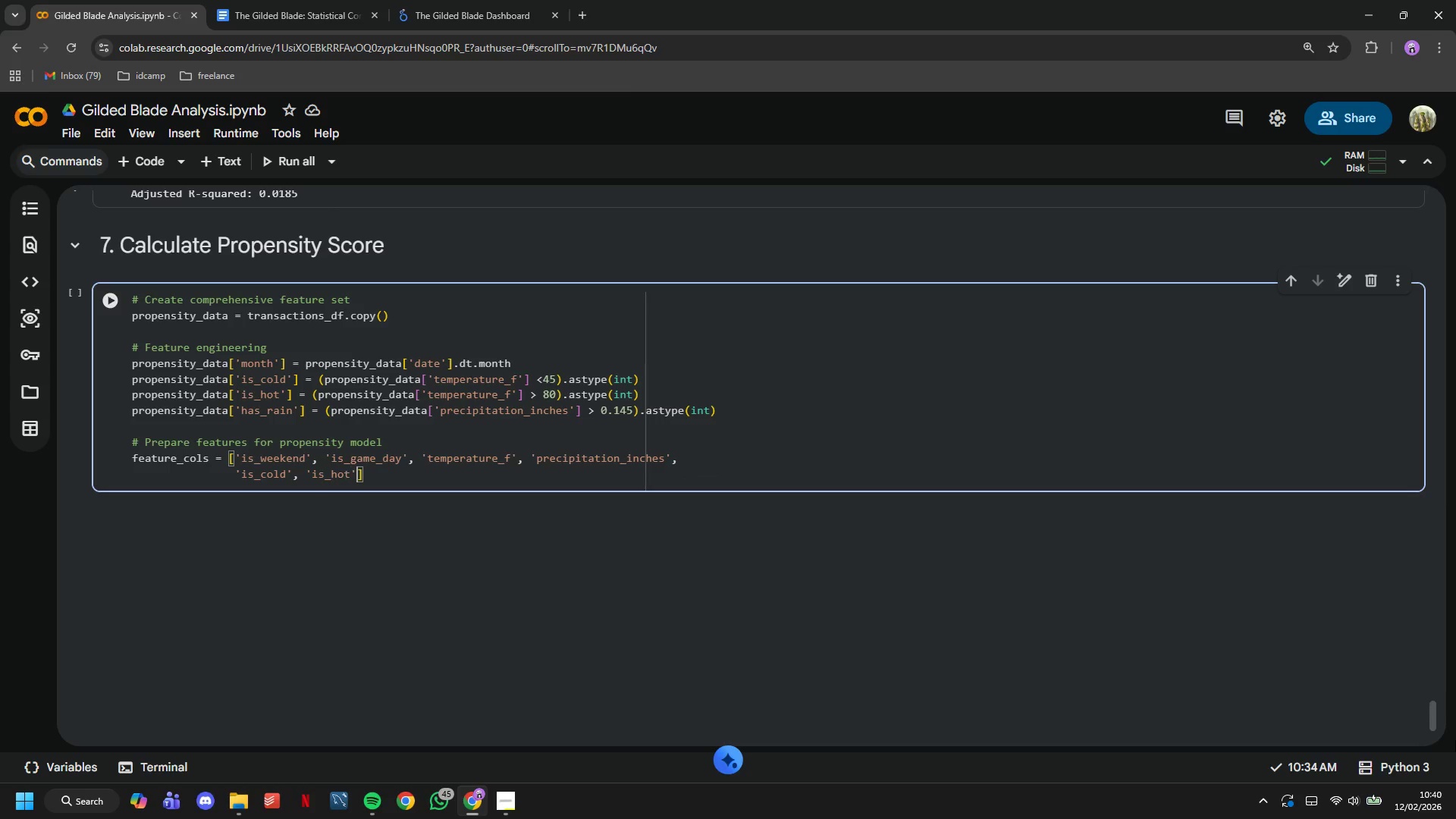 
key(ArrowRight)
 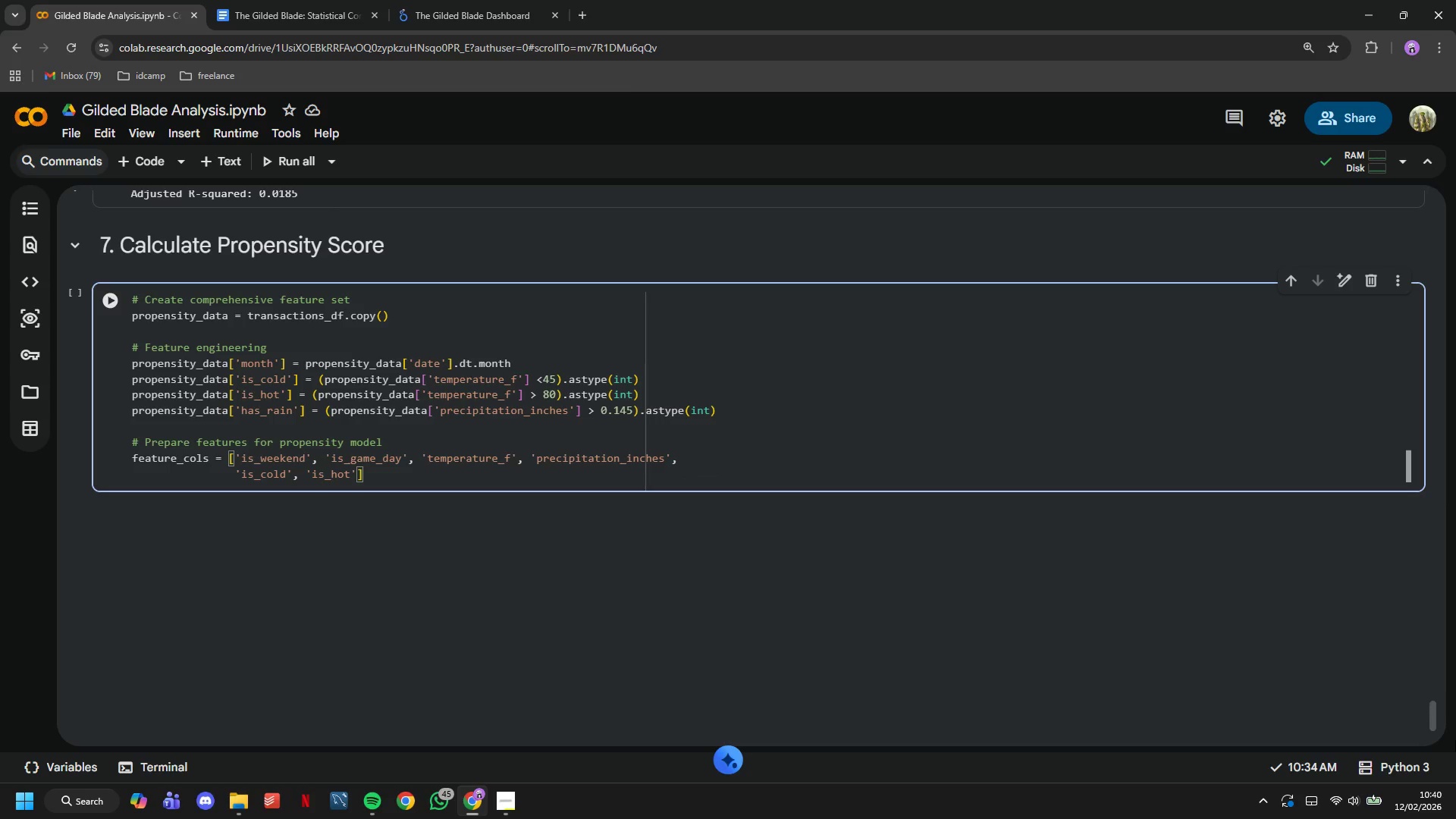 
type(, 'has_rain)
 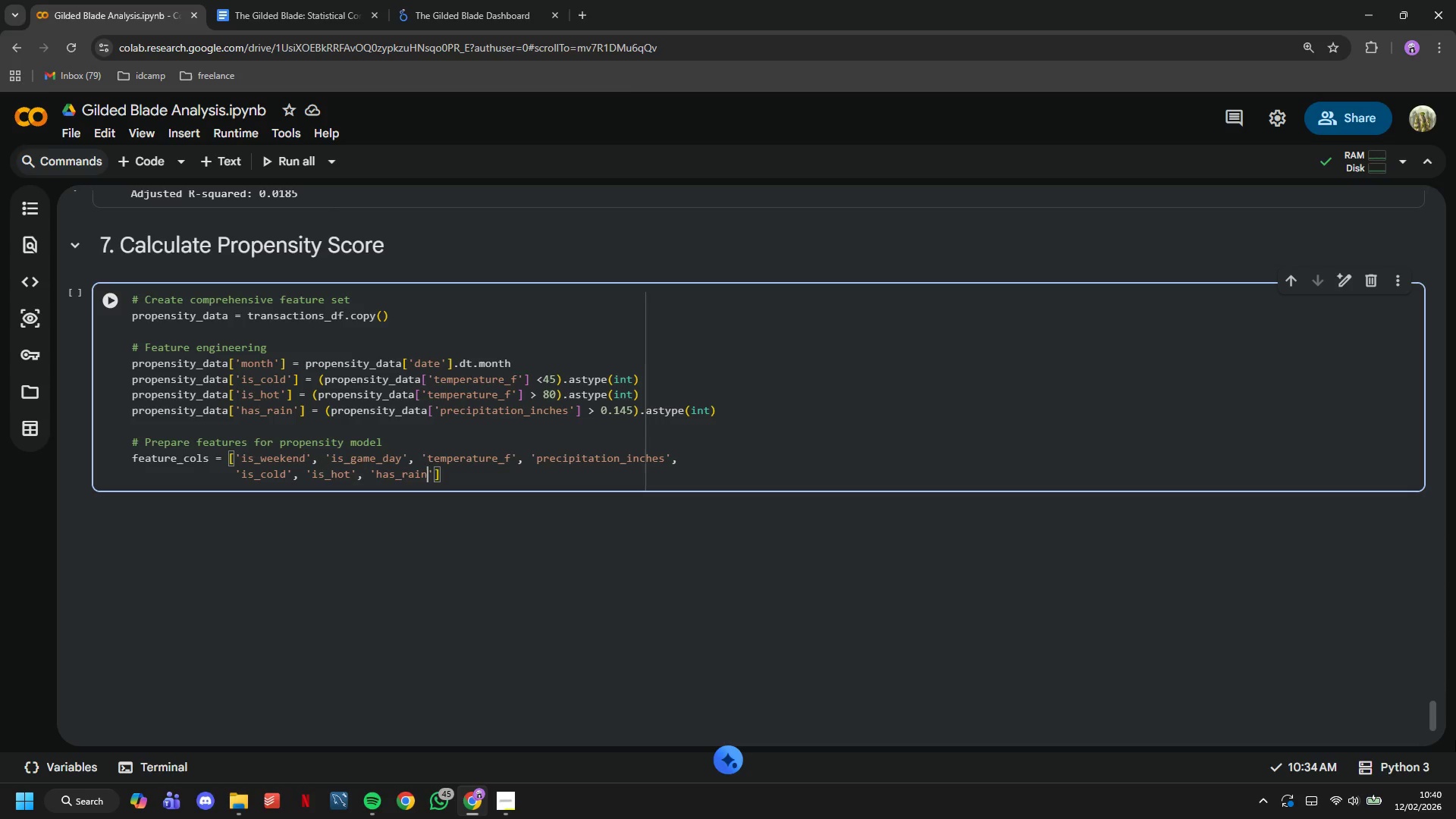 
key(ArrowRight)
 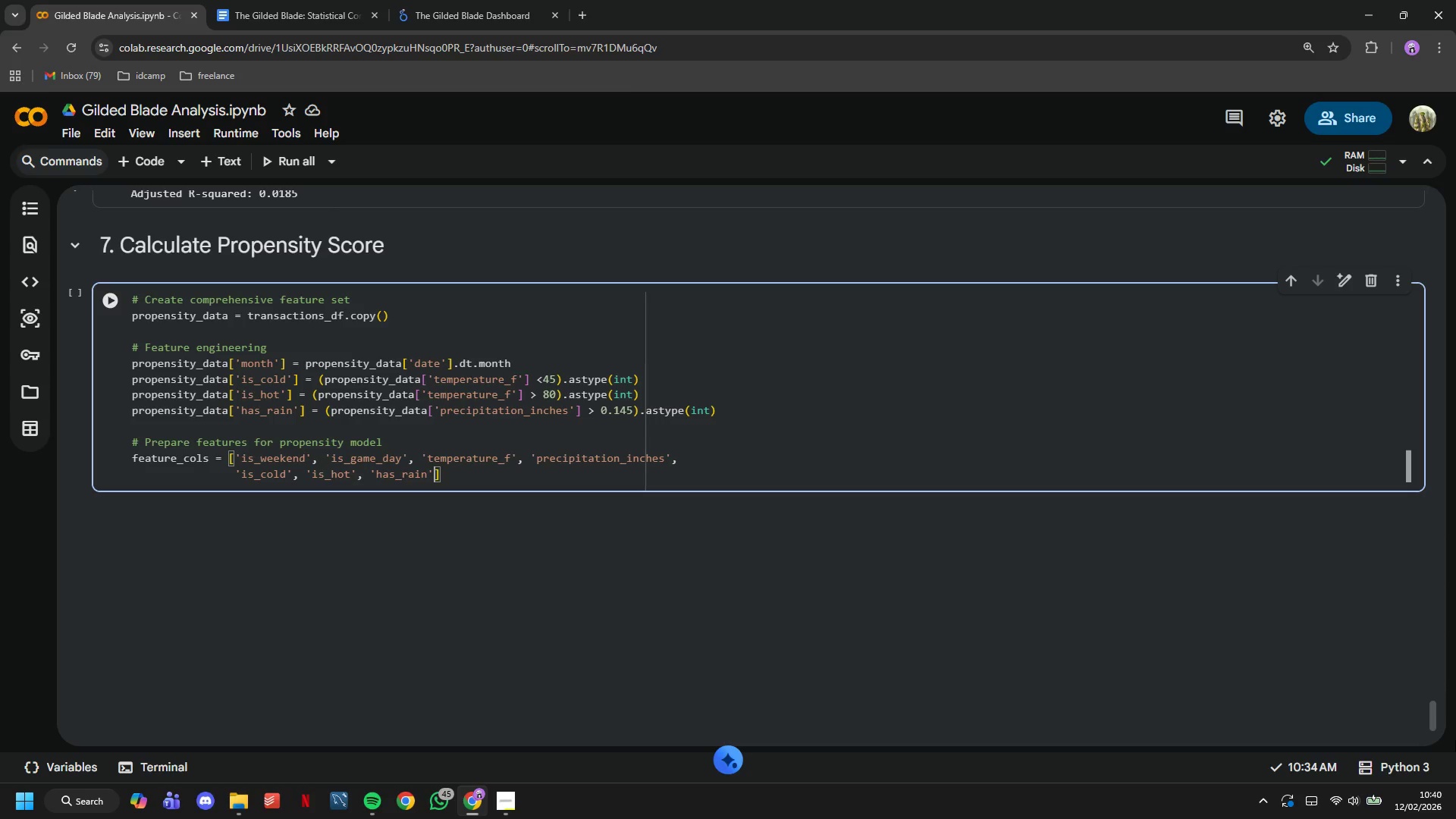 
key(ArrowRight)
 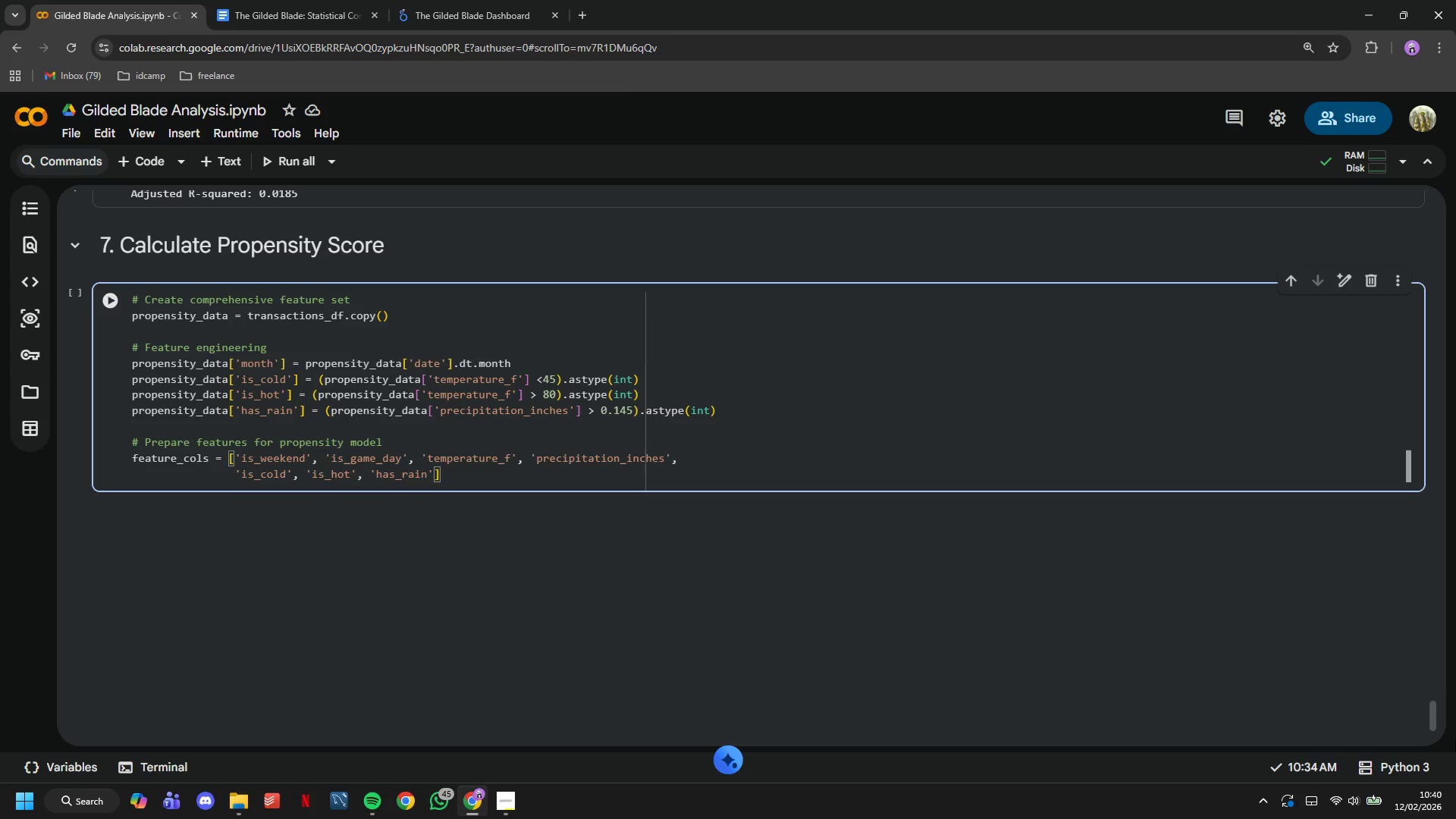 
key(Enter)
 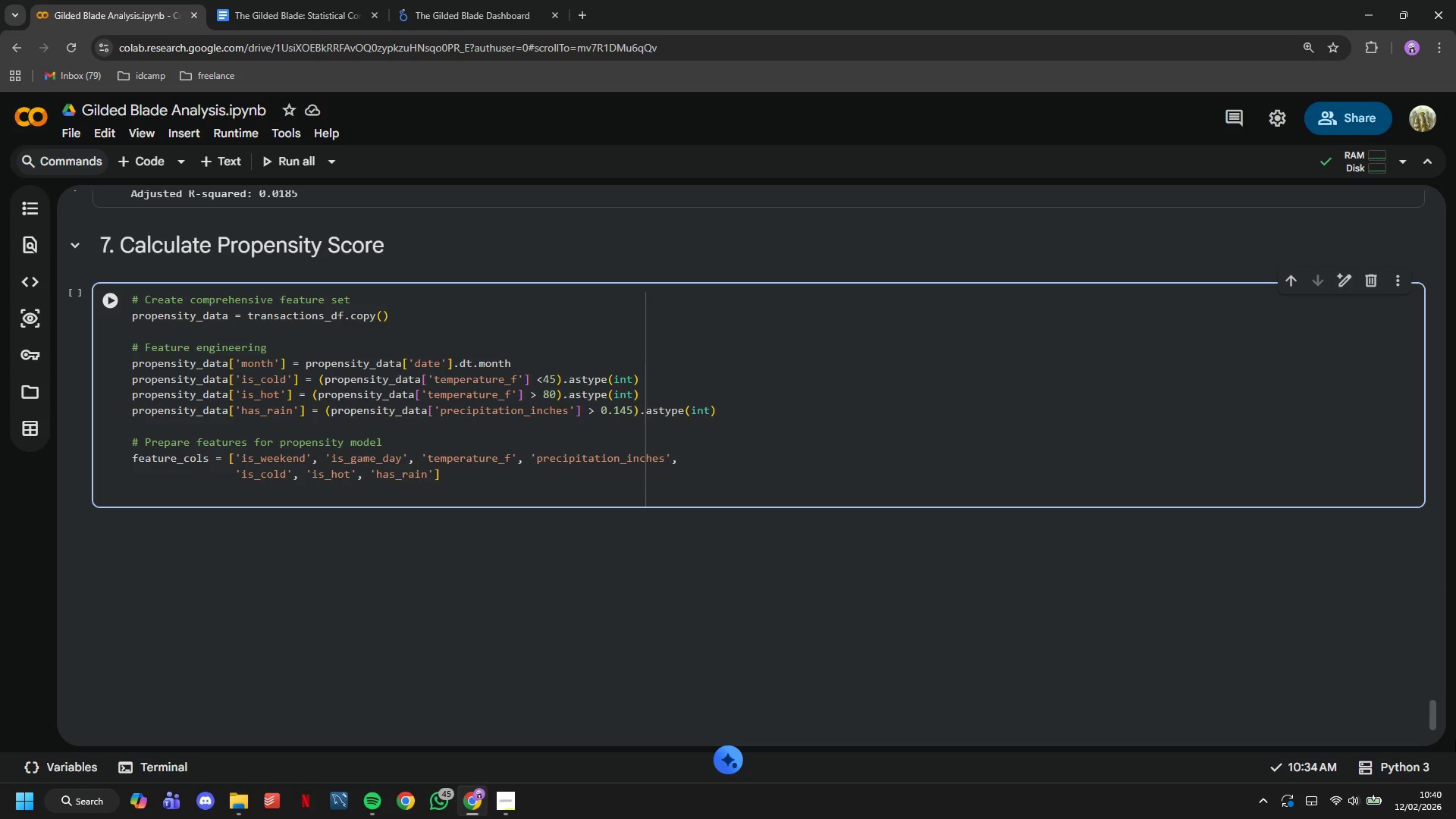 
key(Backspace)
 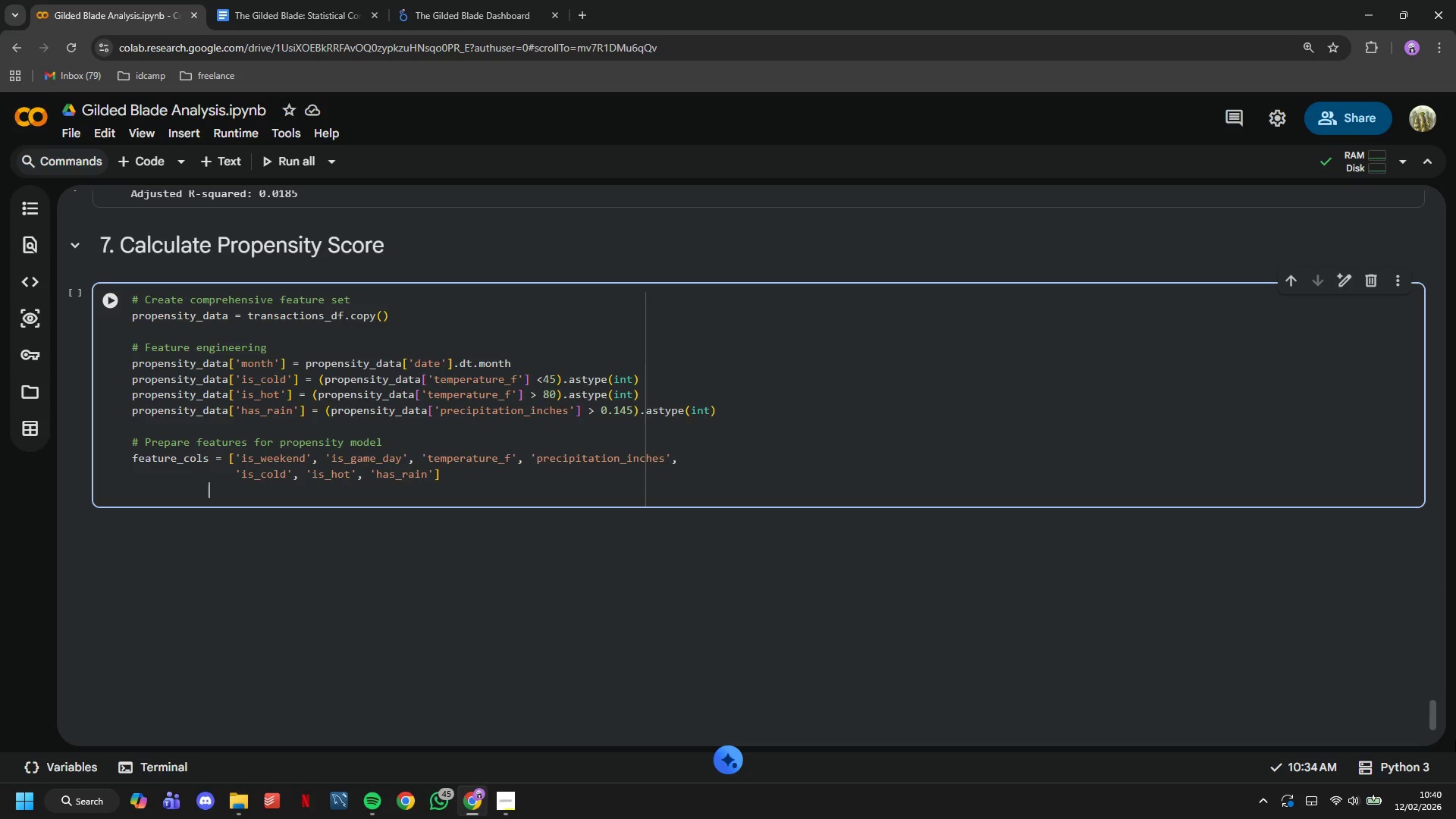 
key(Backspace)
 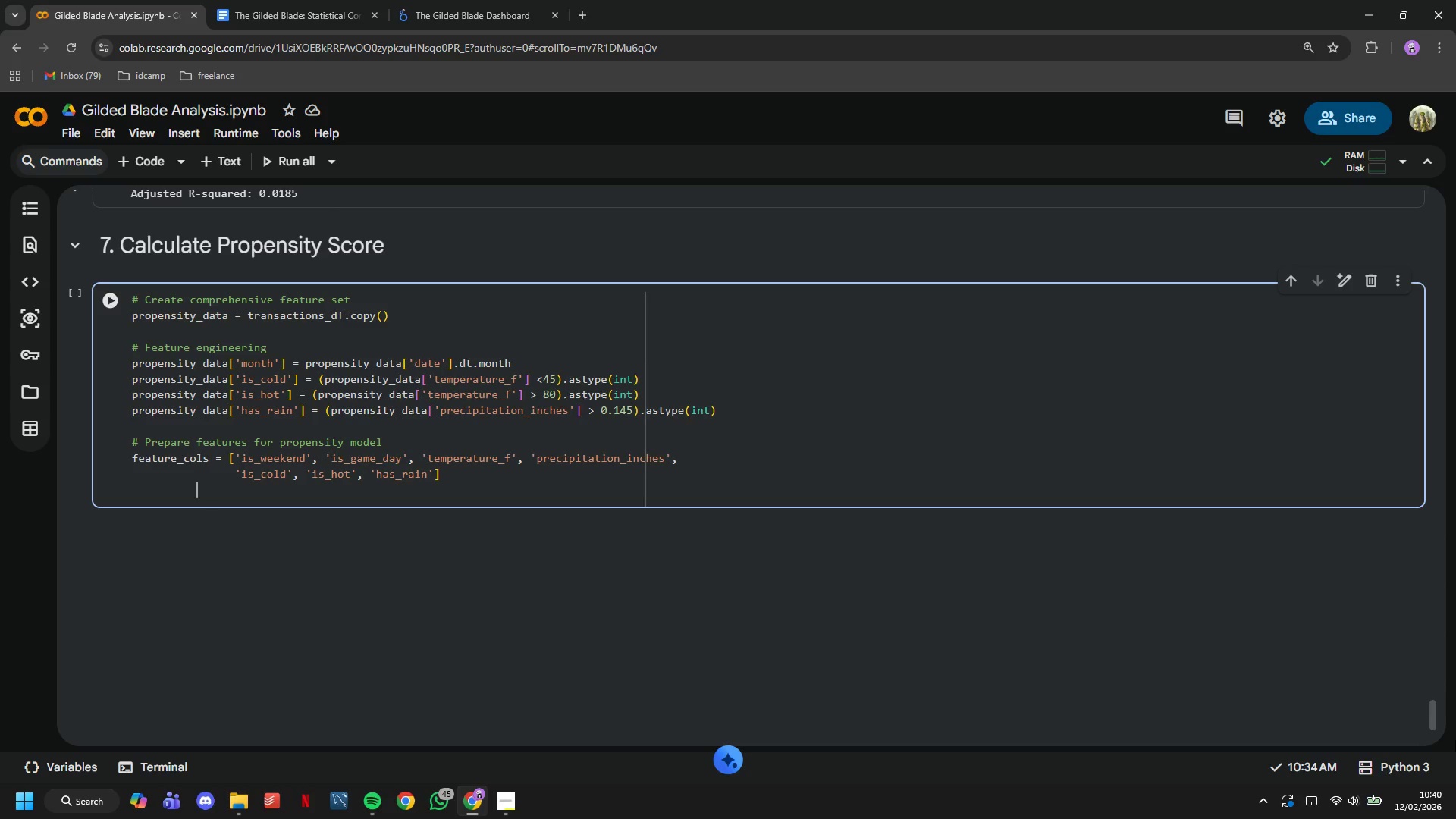 
key(Backspace)
 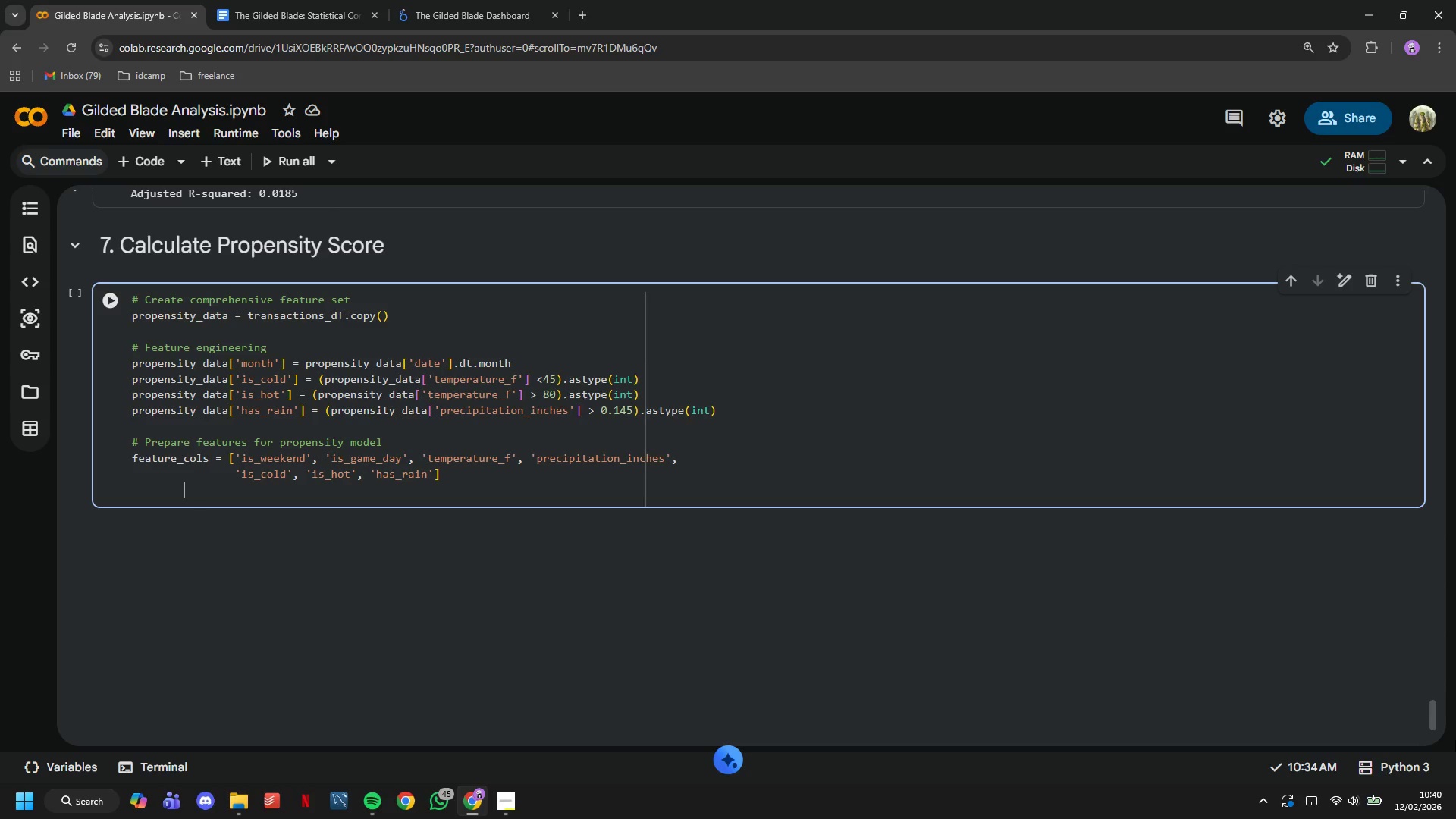 
key(Backspace)
 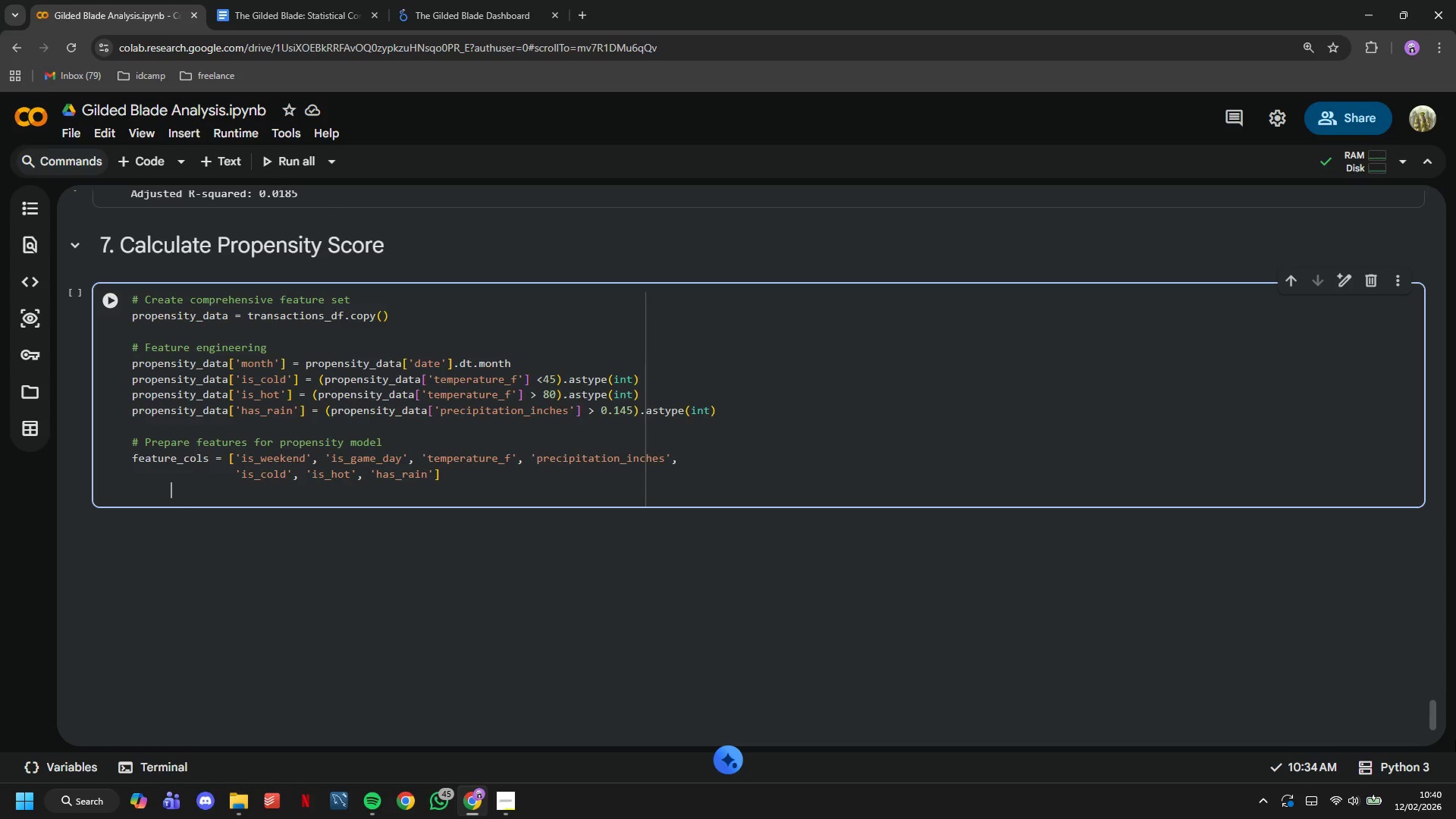 
key(Backspace)
 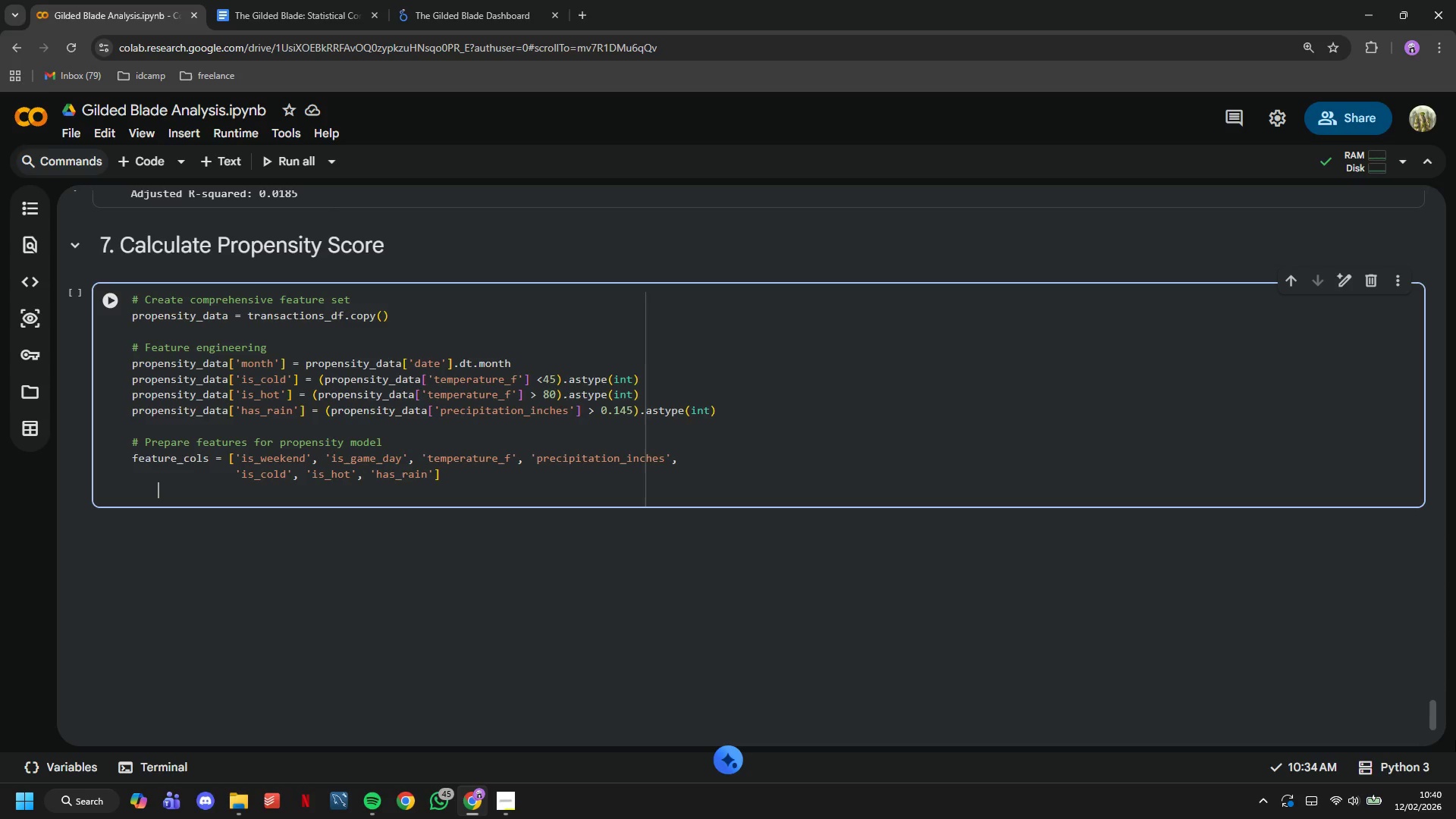 
key(Backspace)
 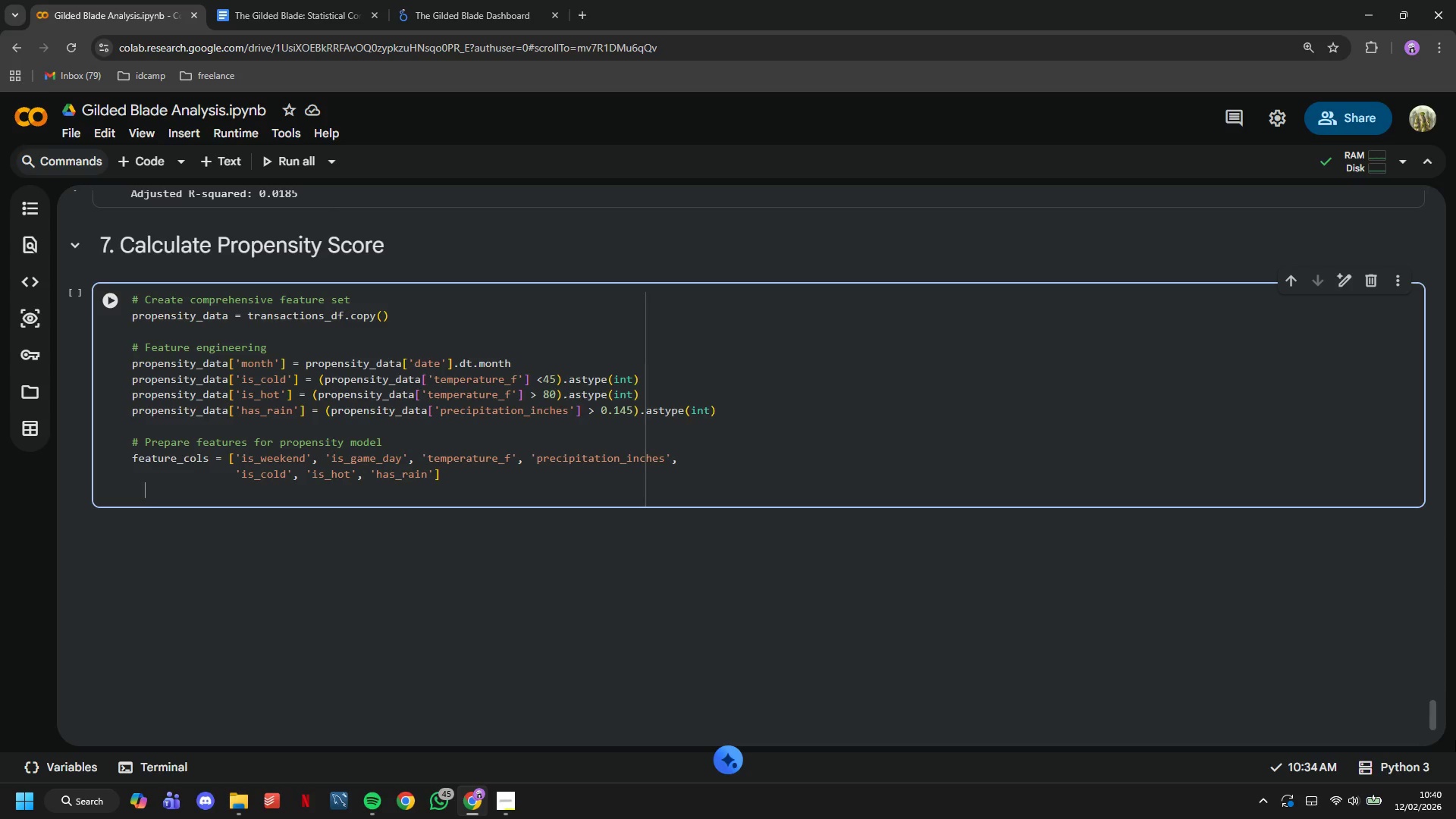 
key(Backspace)
 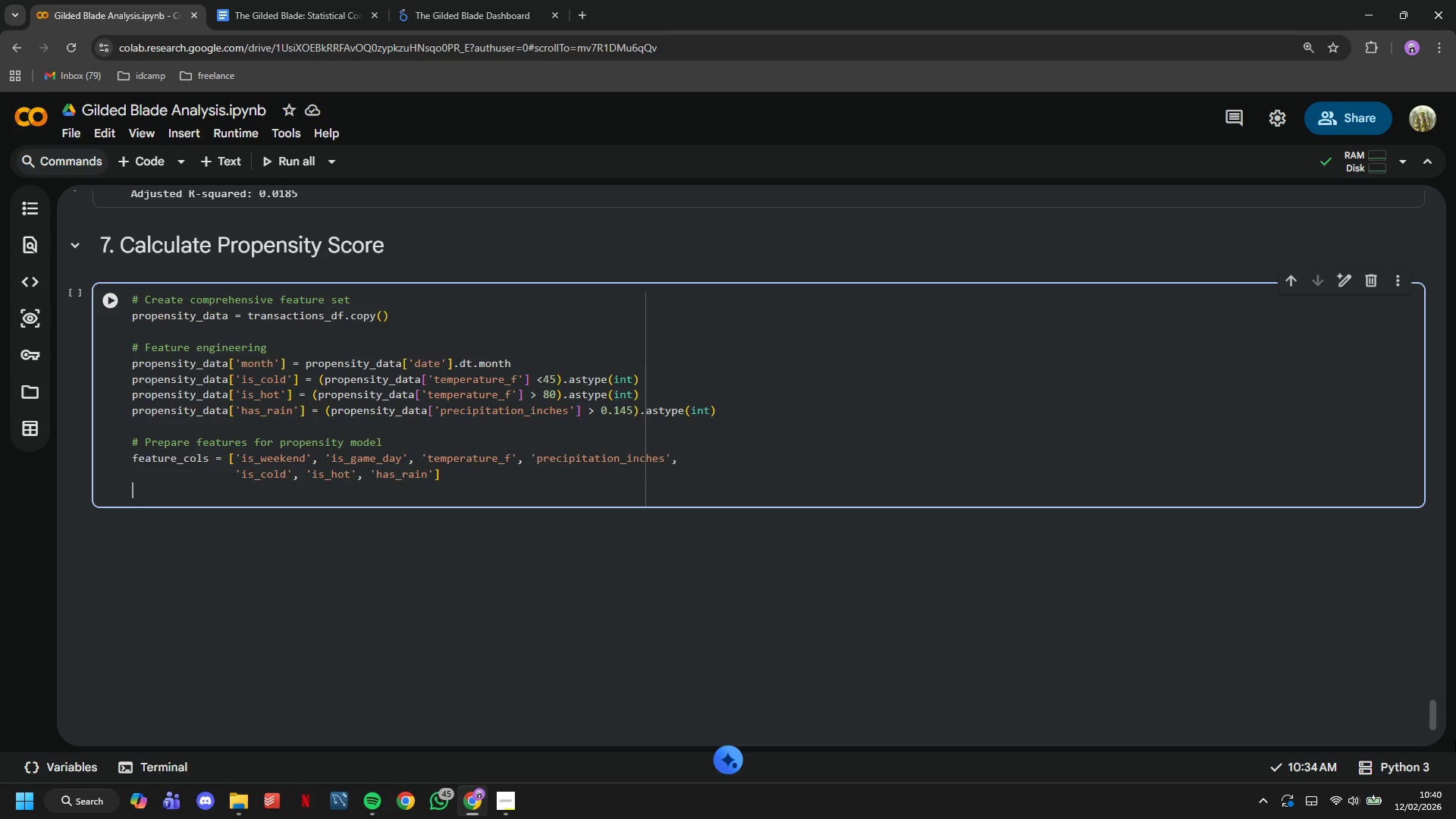 
key(Backspace)
 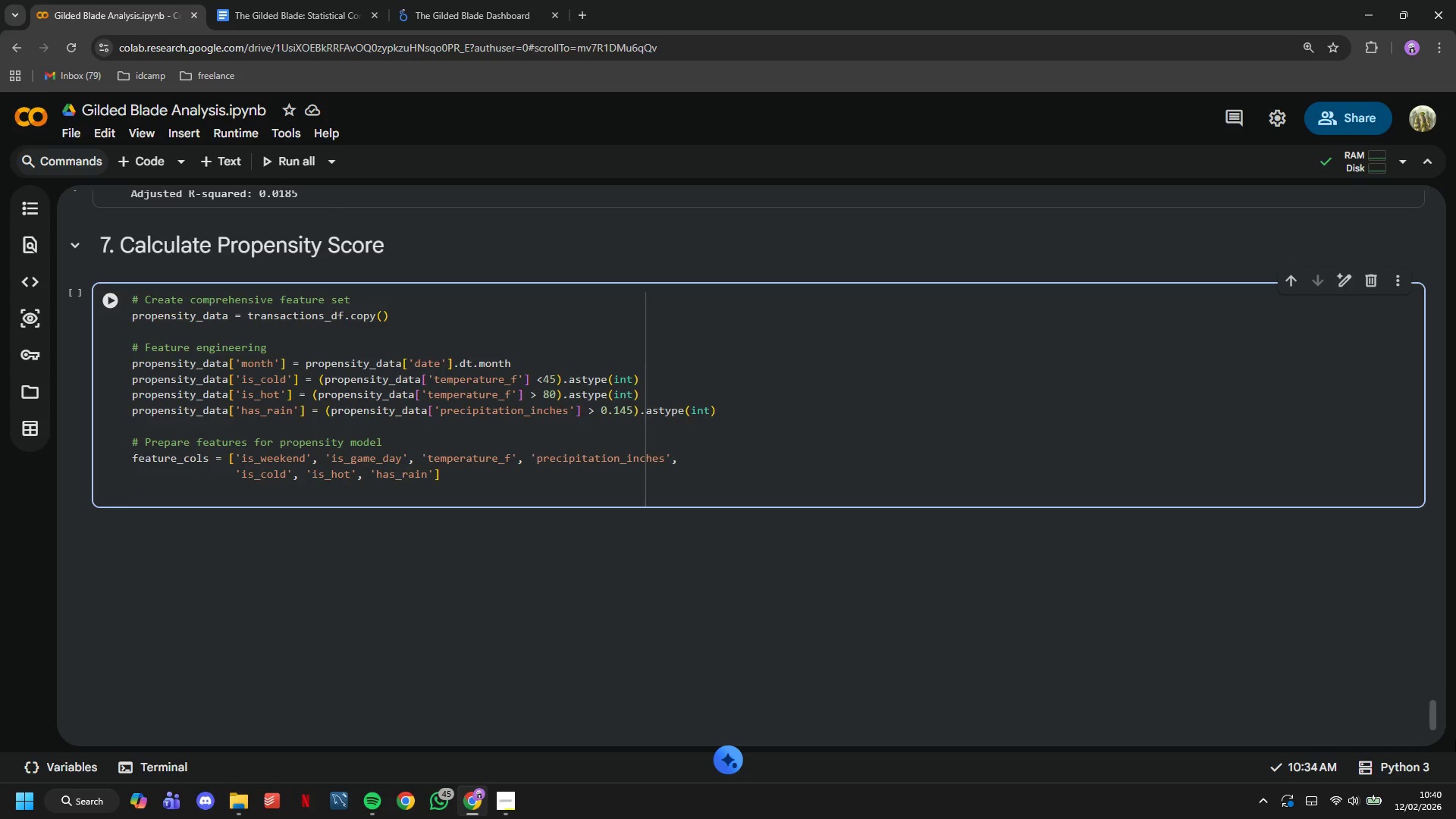 
key(Enter)
 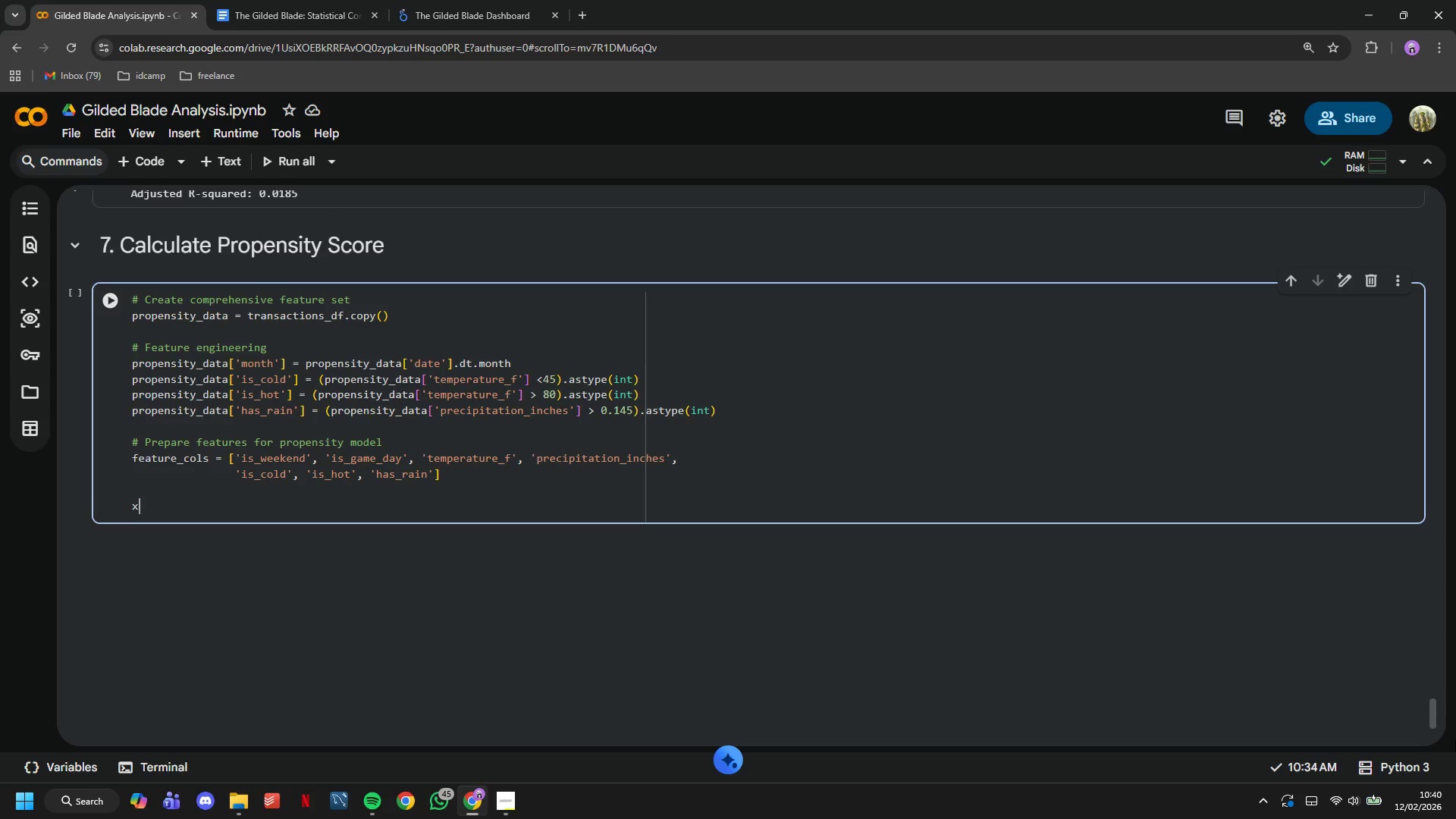 
type(x_prop = )
 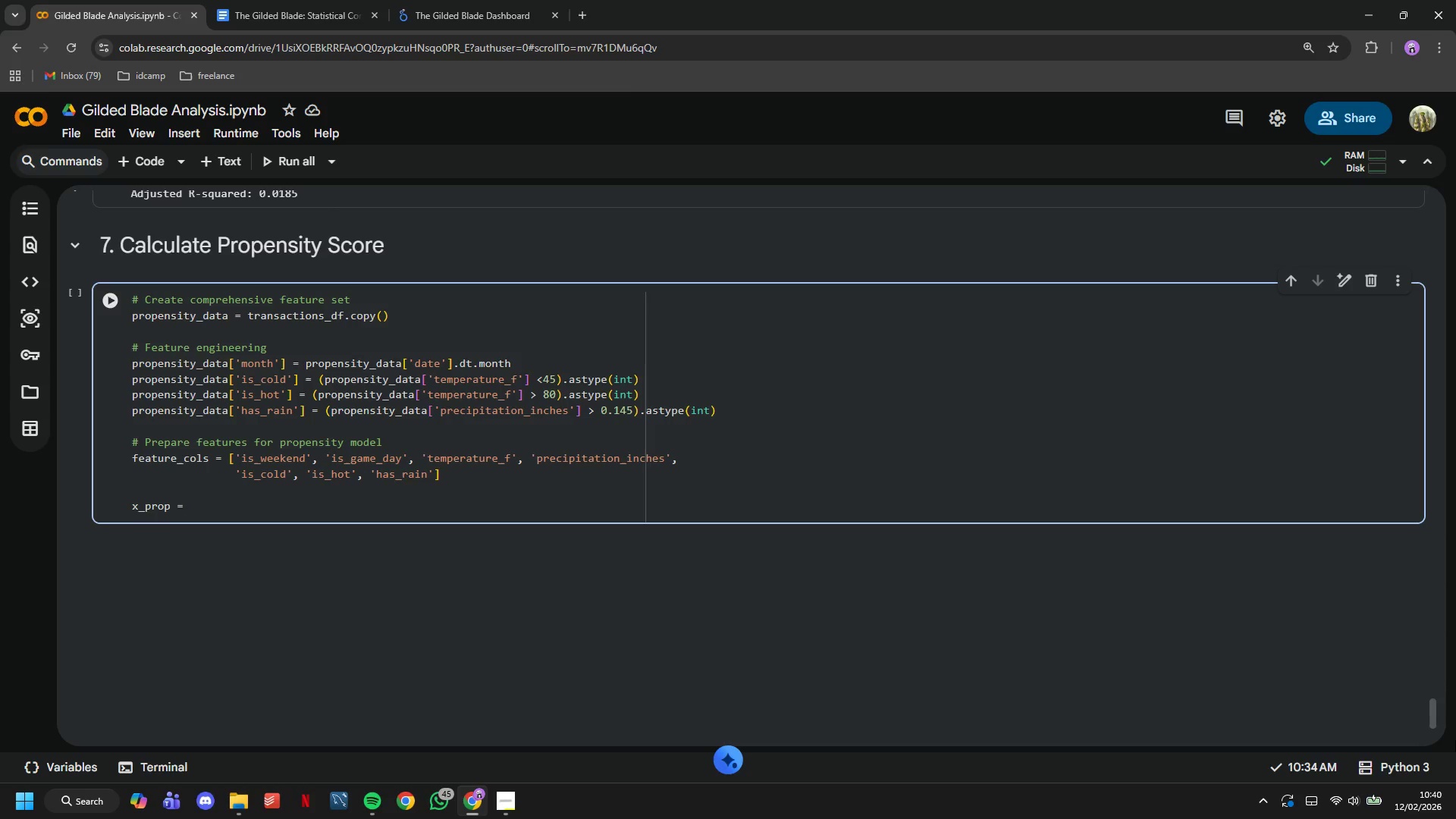 
type(pro)
key(Tab)
 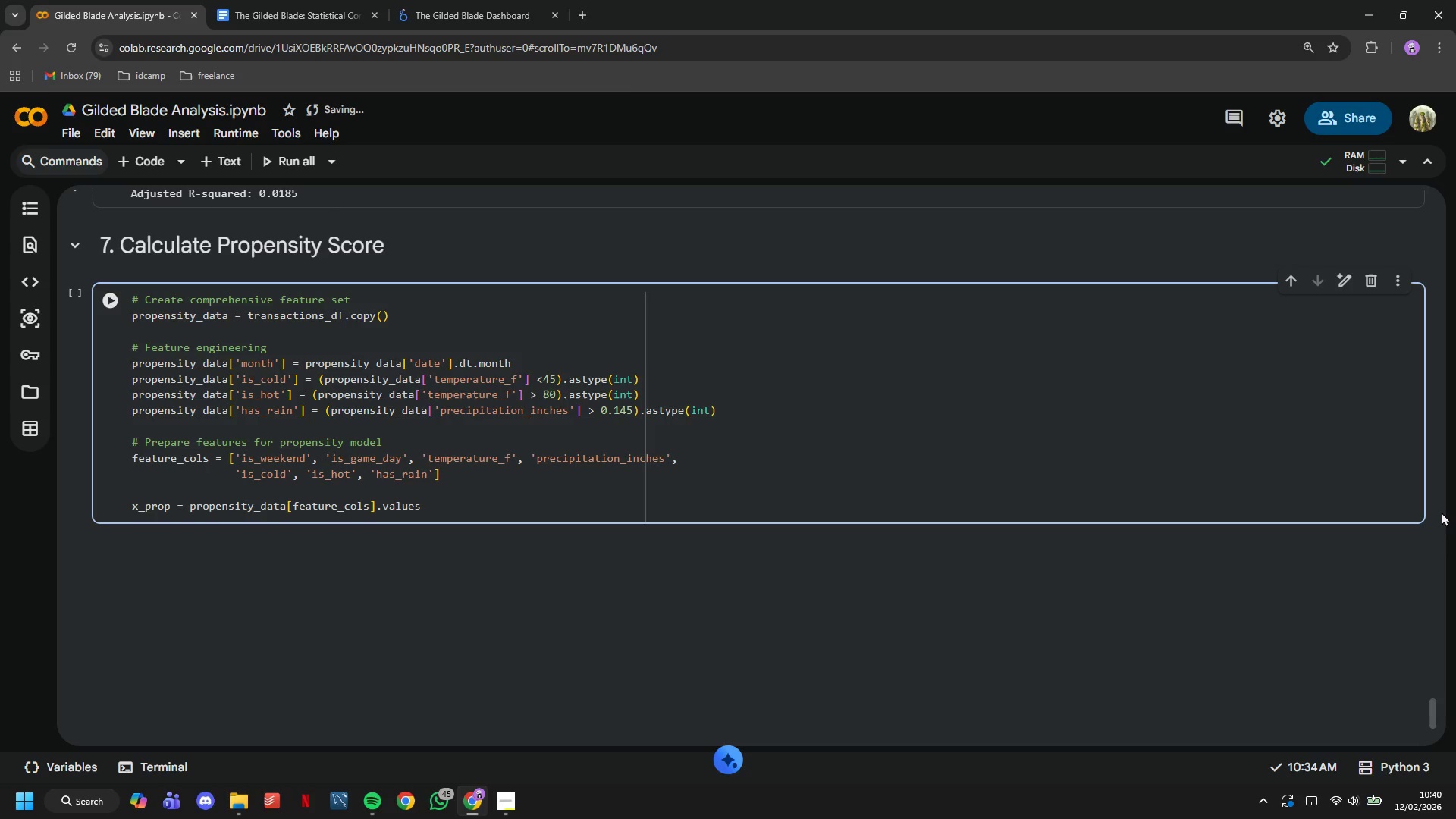 
hold_key(key=Backspace, duration=0.56)
 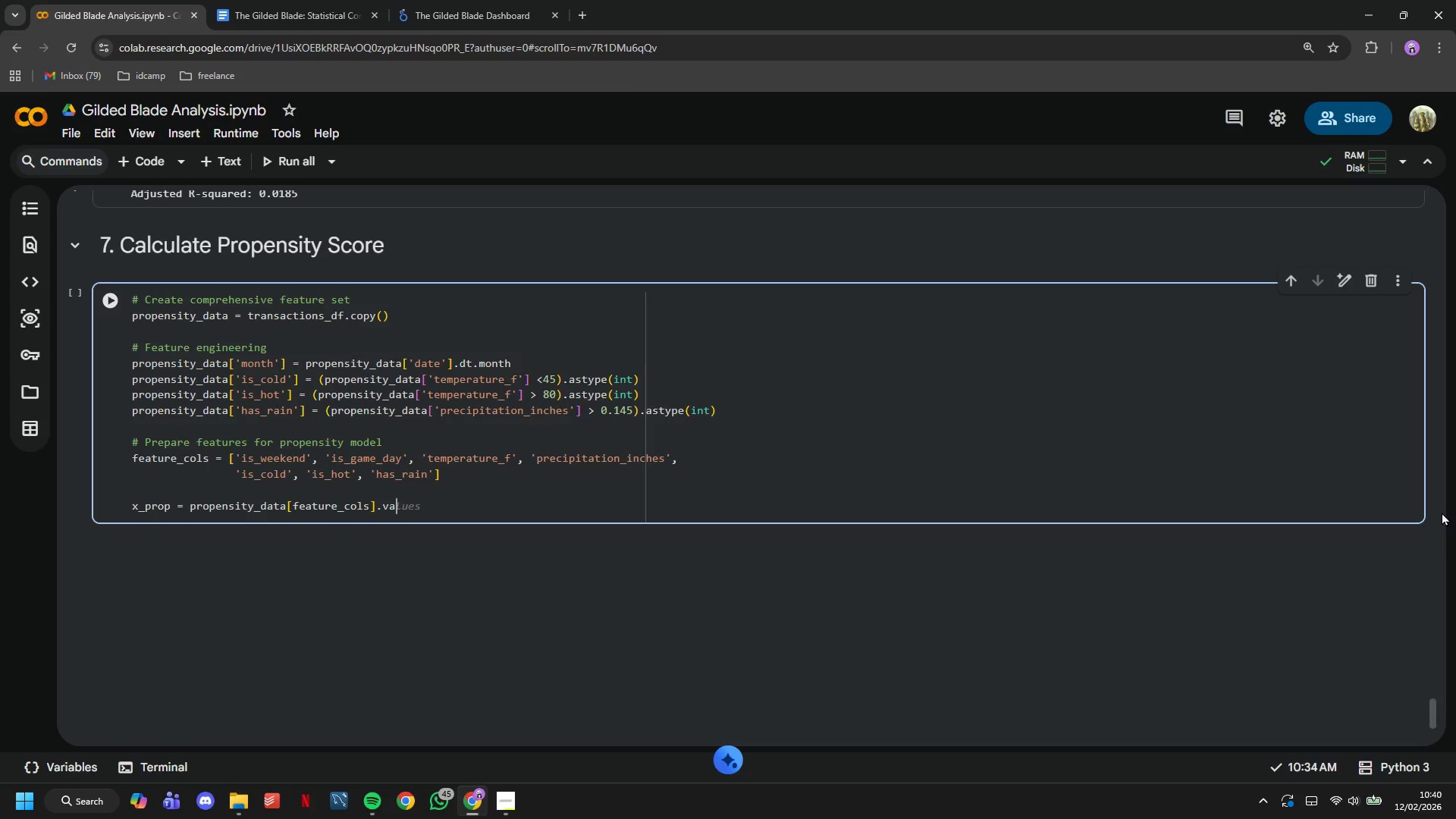 
key(Backspace)
key(Backspace)
key(Backspace)
type(astype(float)
 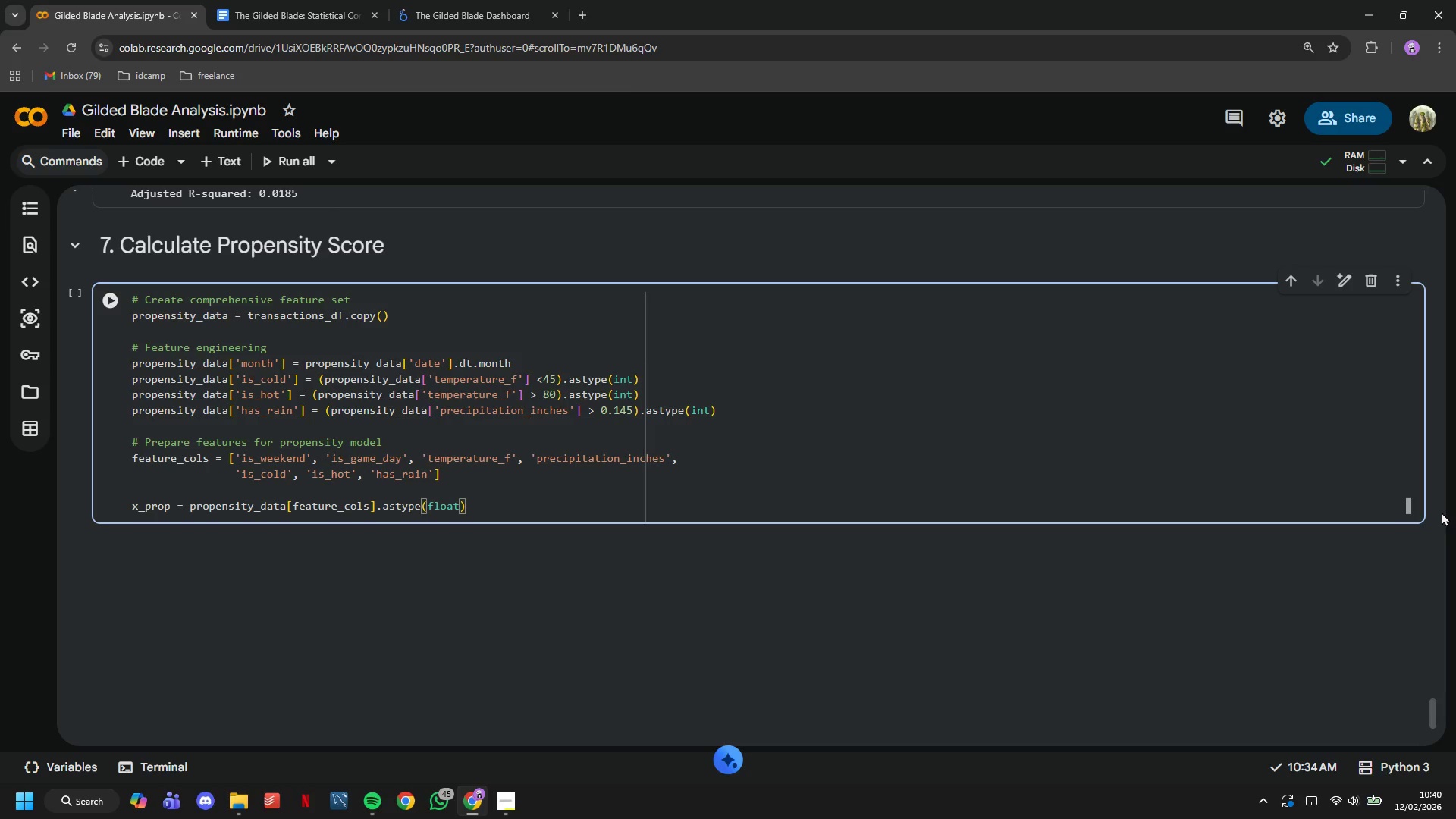 
key(ArrowRight)
 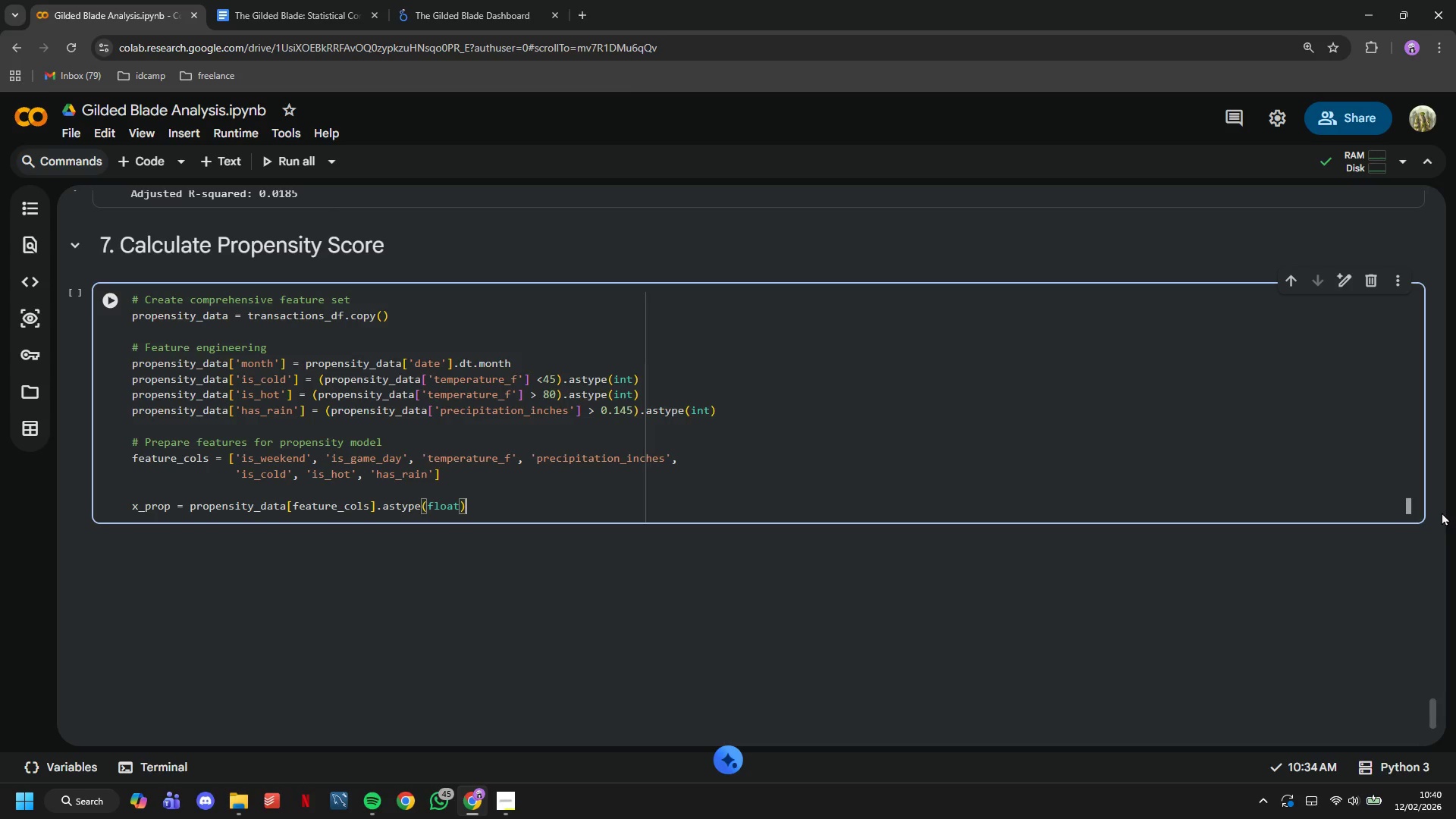 
key(ArrowRight)
 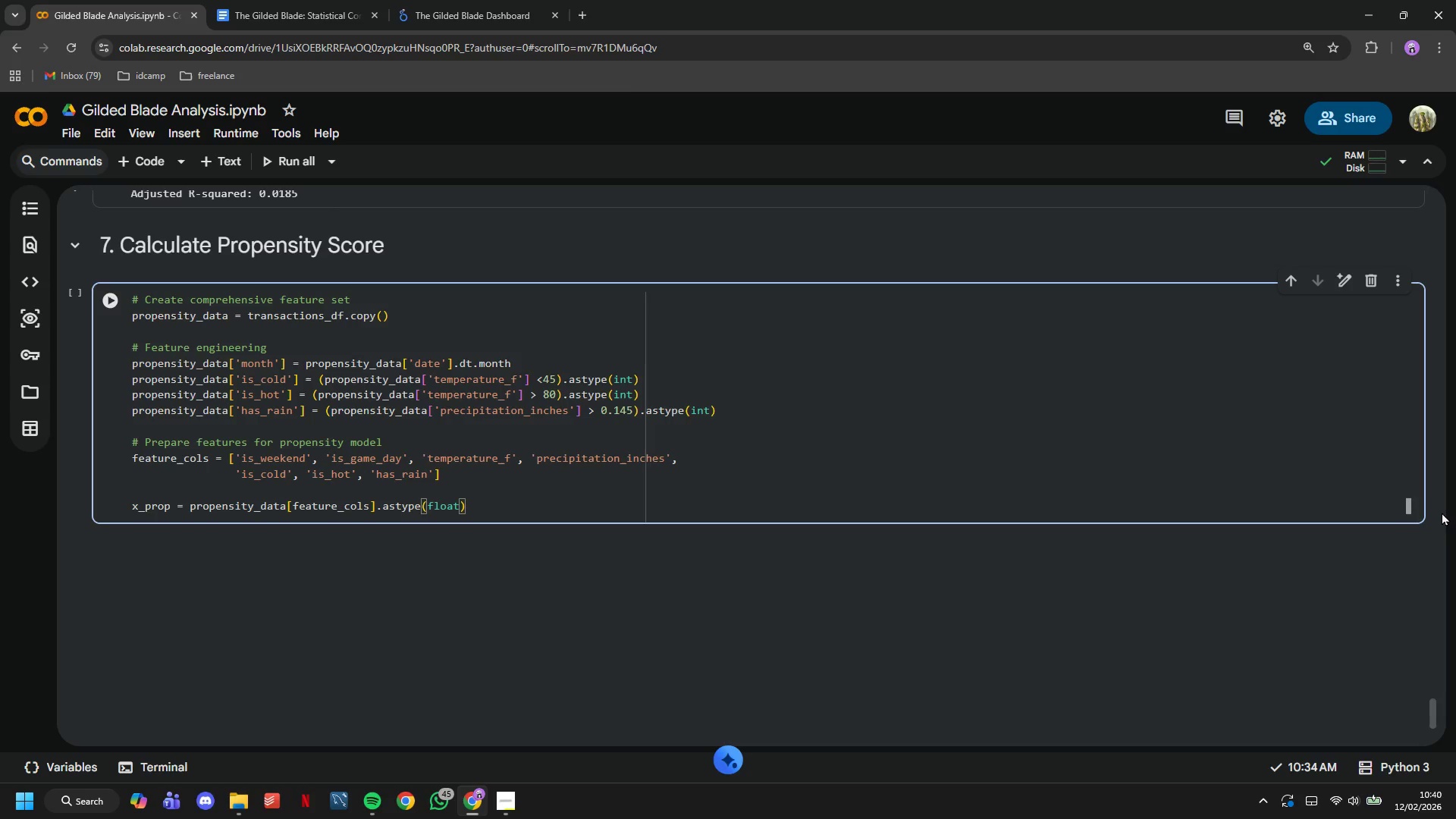 
type(.values)
 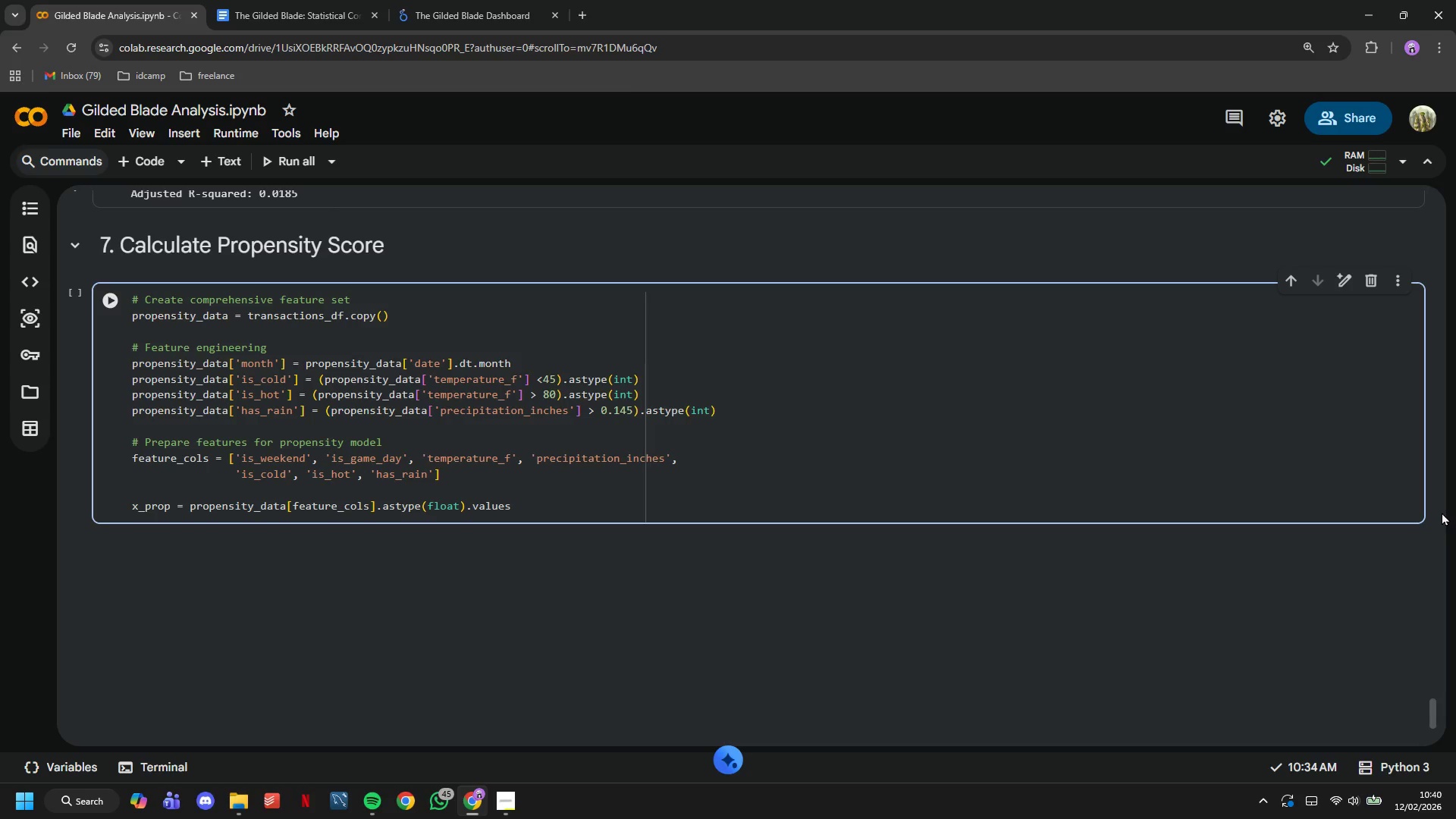 
key(Enter)
 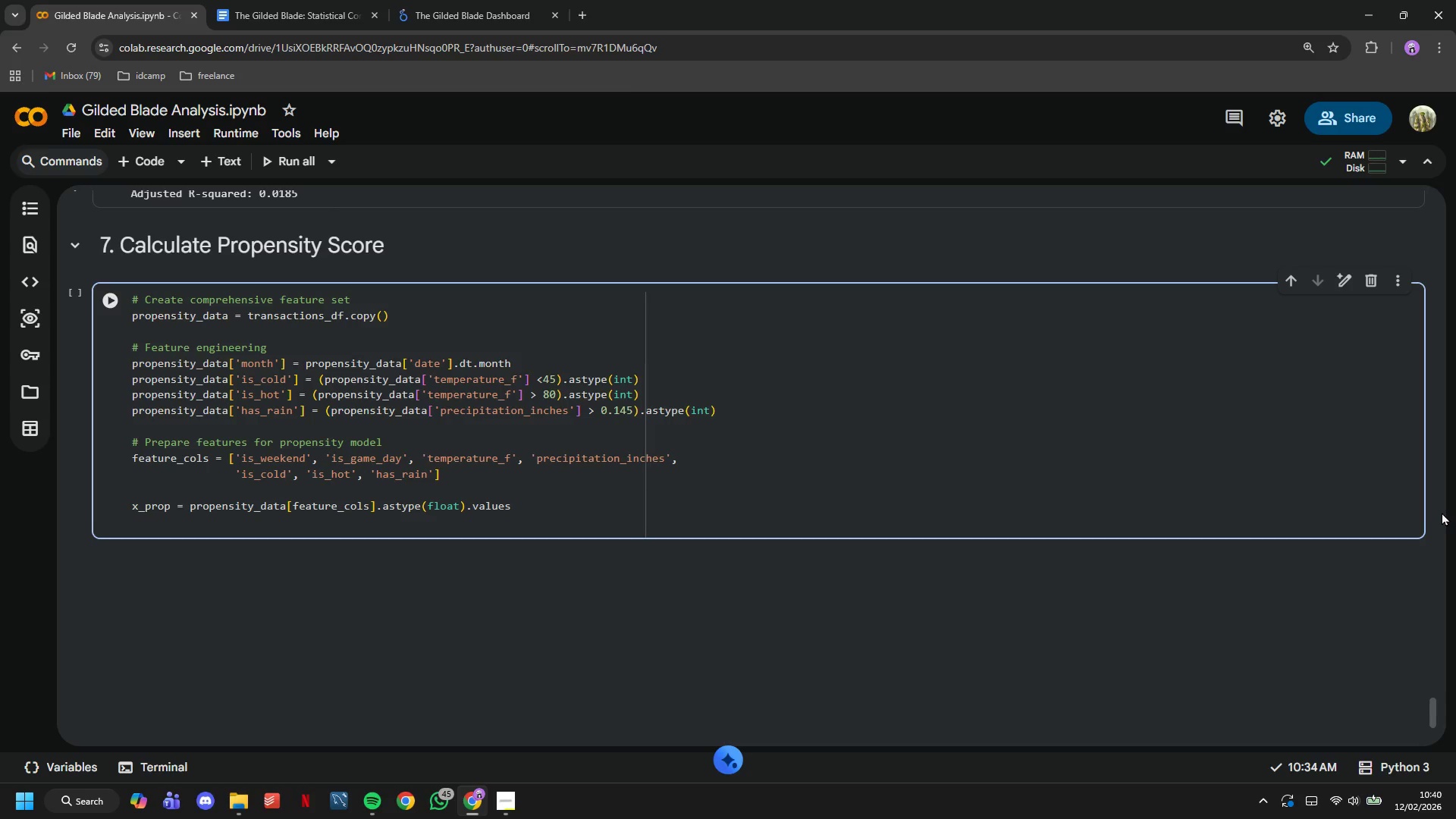 
type(y_prob = )
key(Tab)
type(astype(int)
 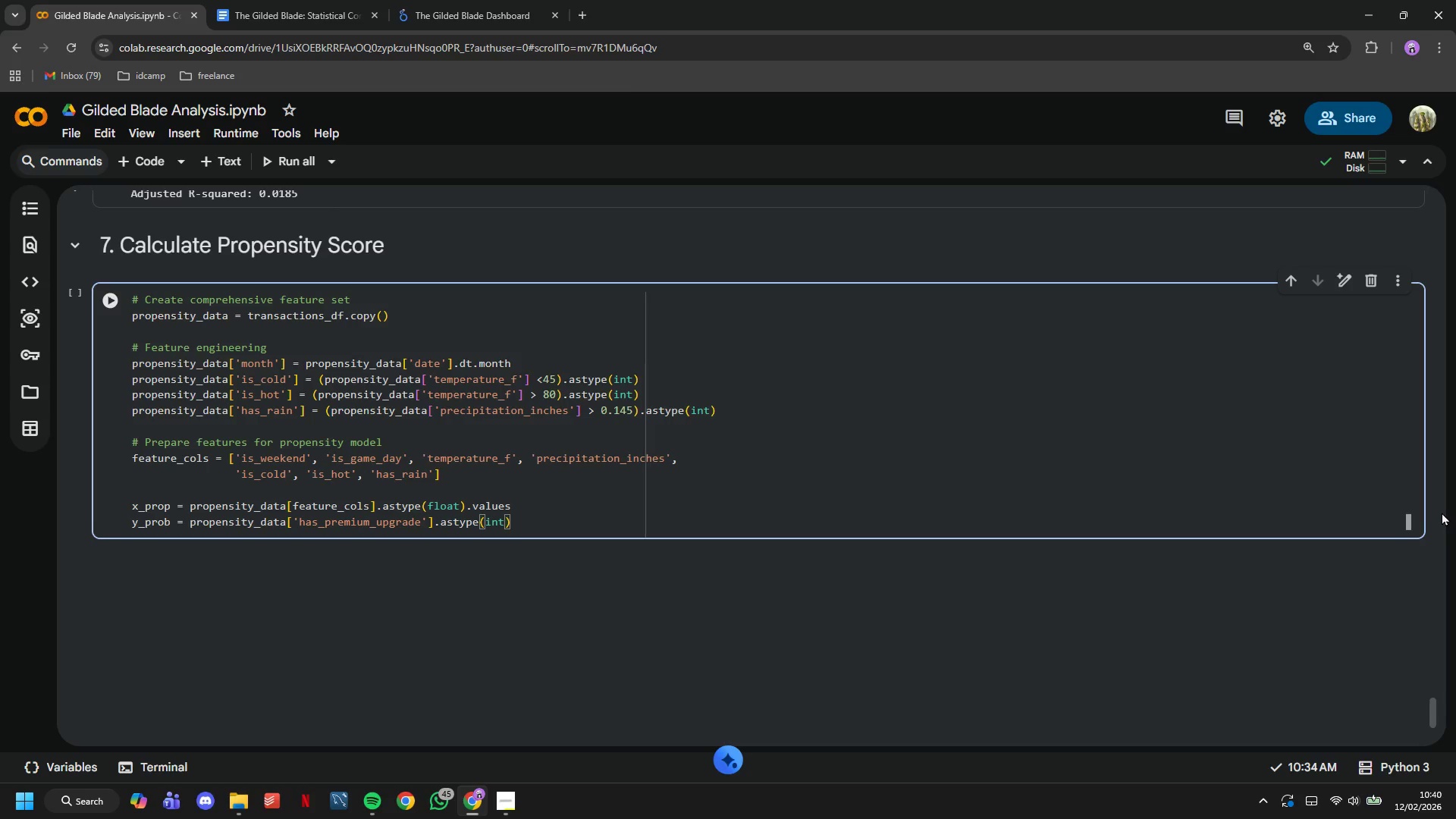 
key(ArrowRight)
 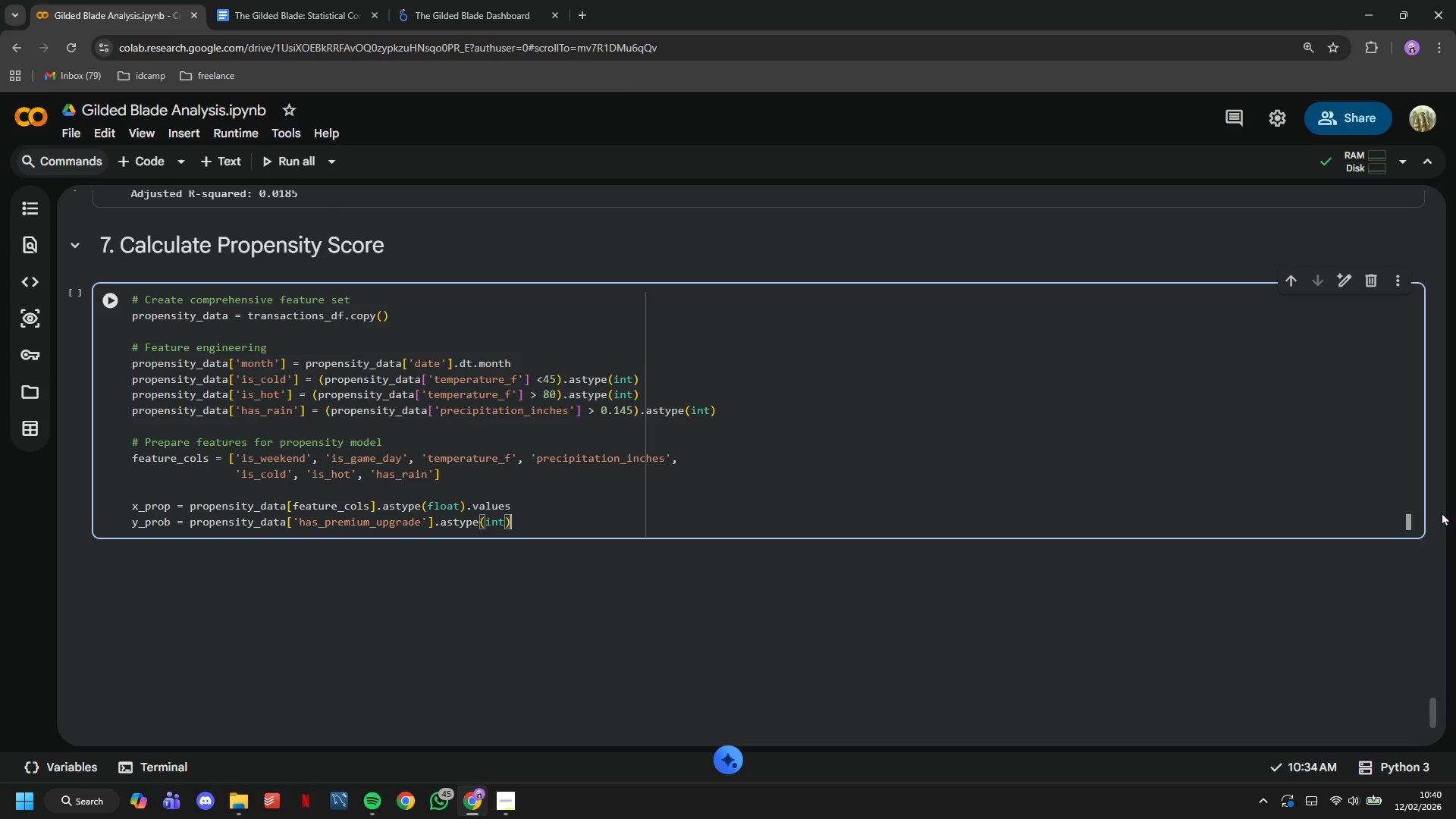 
key(ArrowRight)
 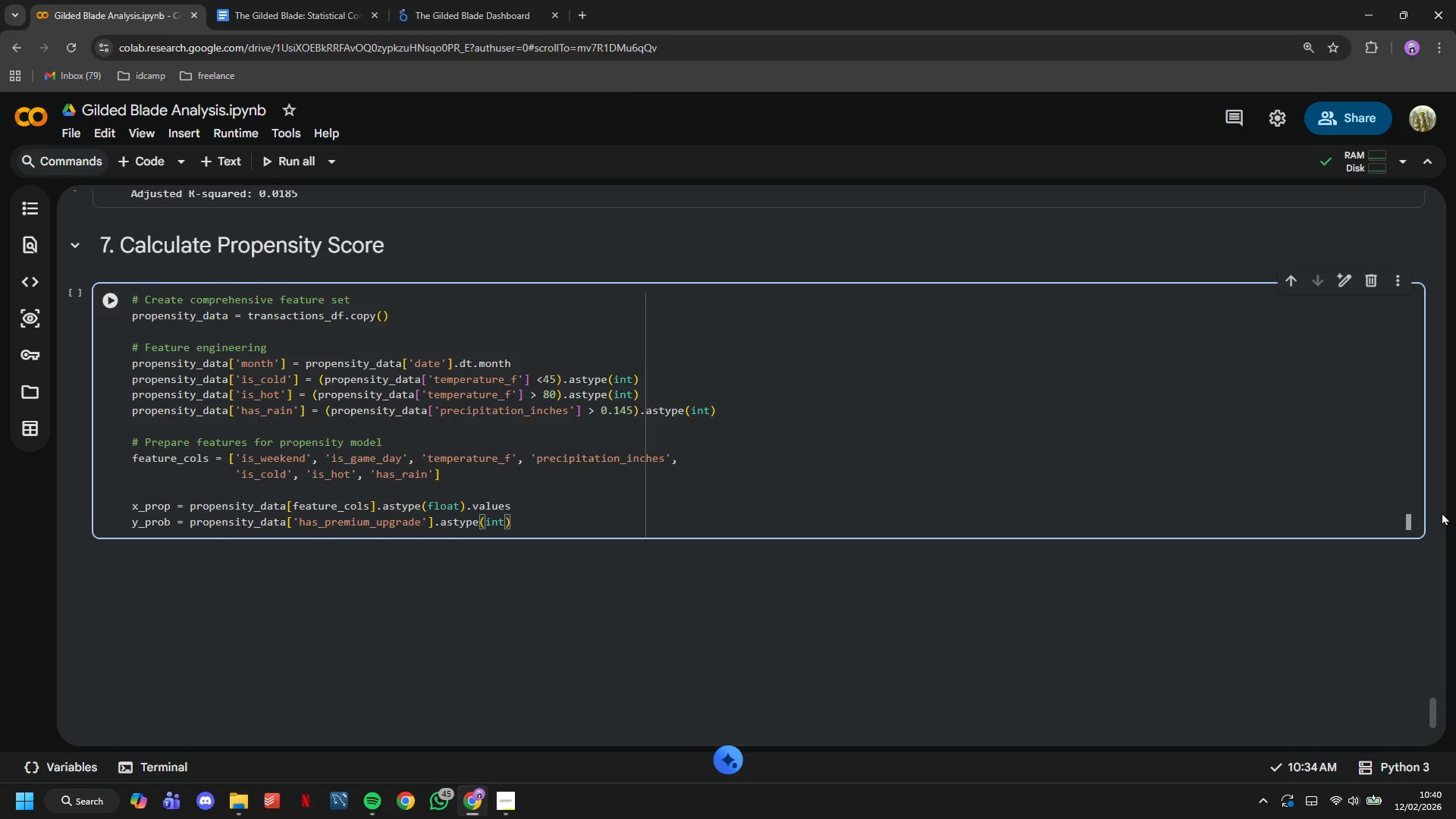 
type(.values)
 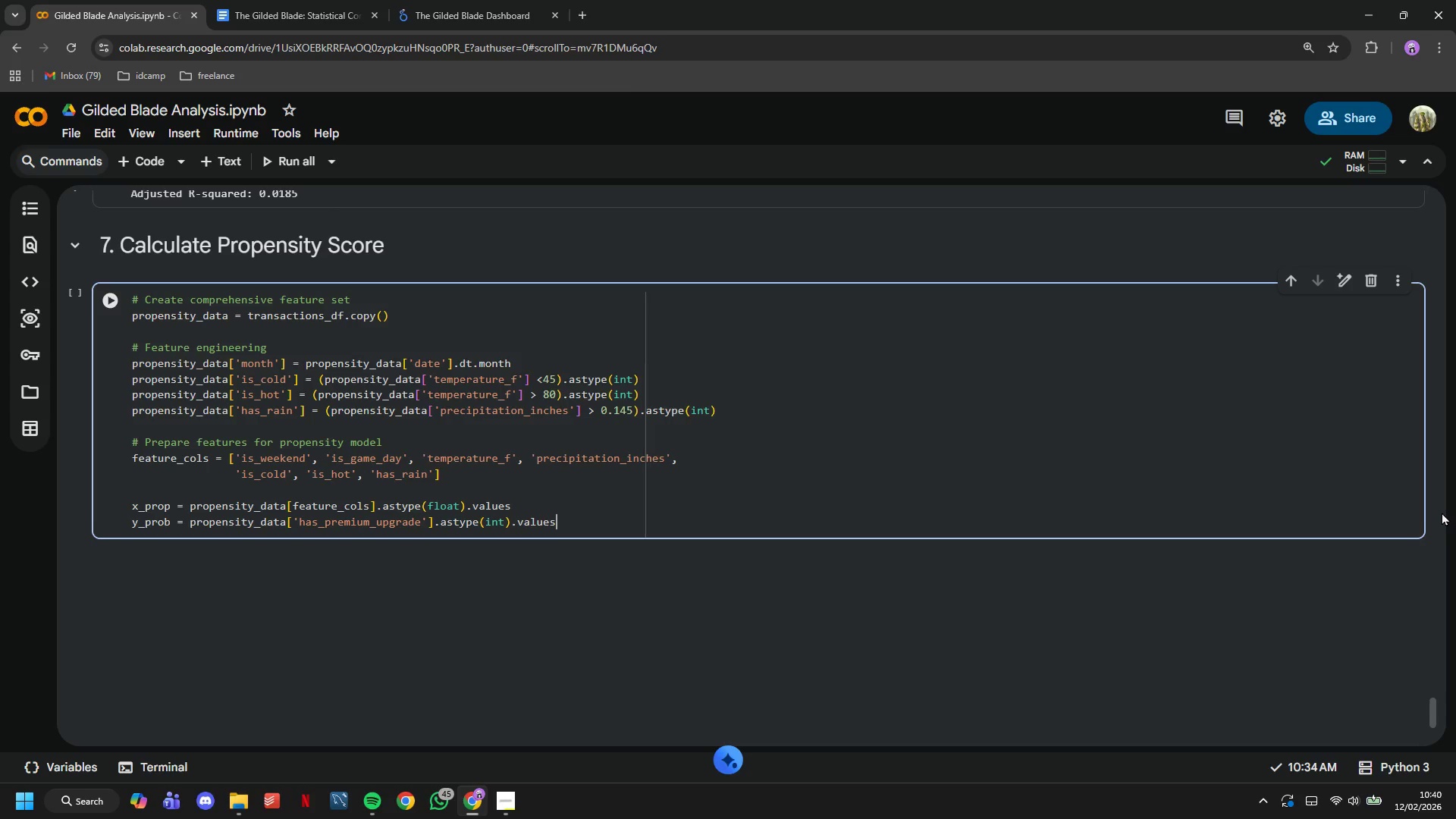 
key(Enter)
 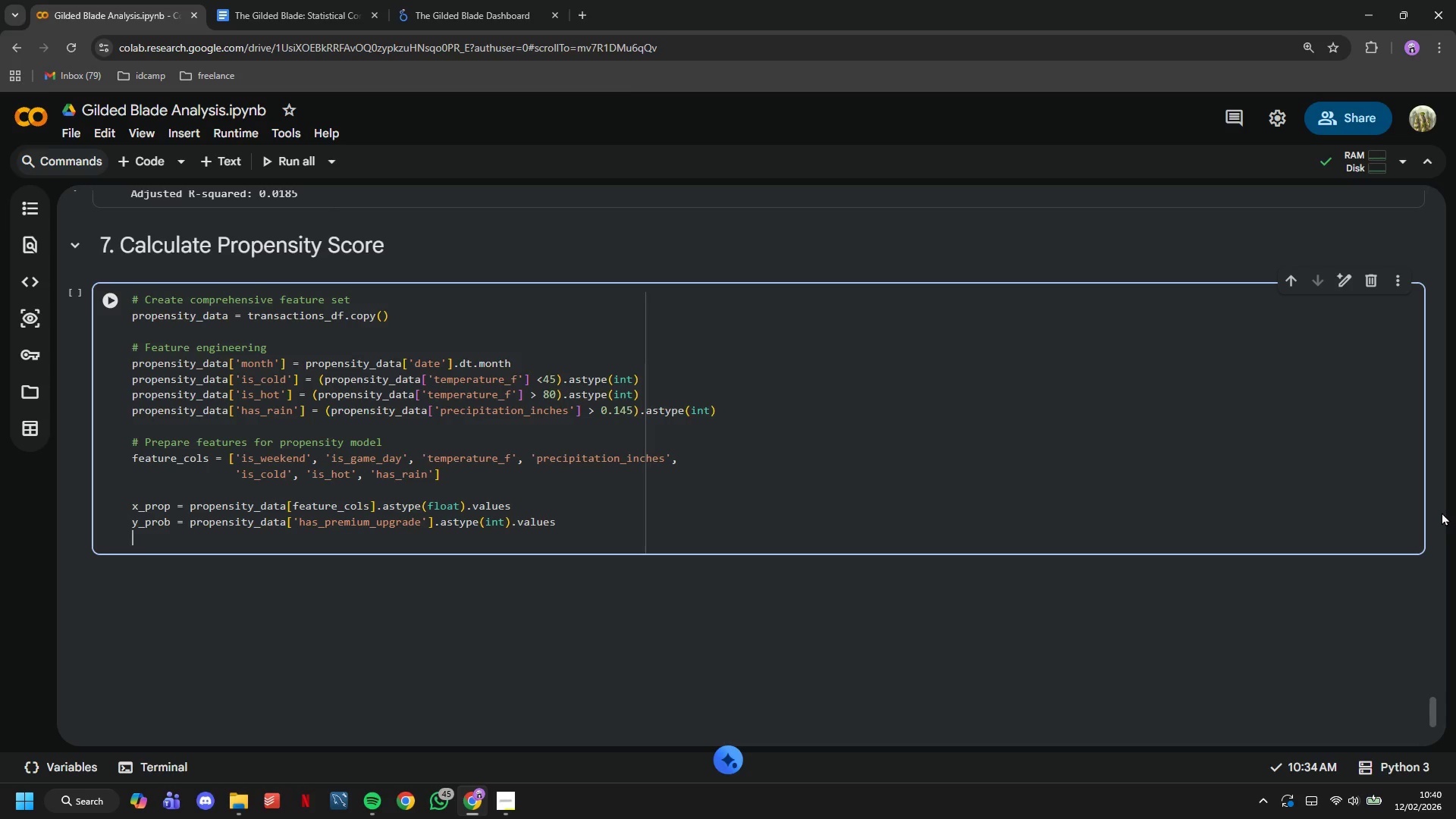 
key(Enter)
 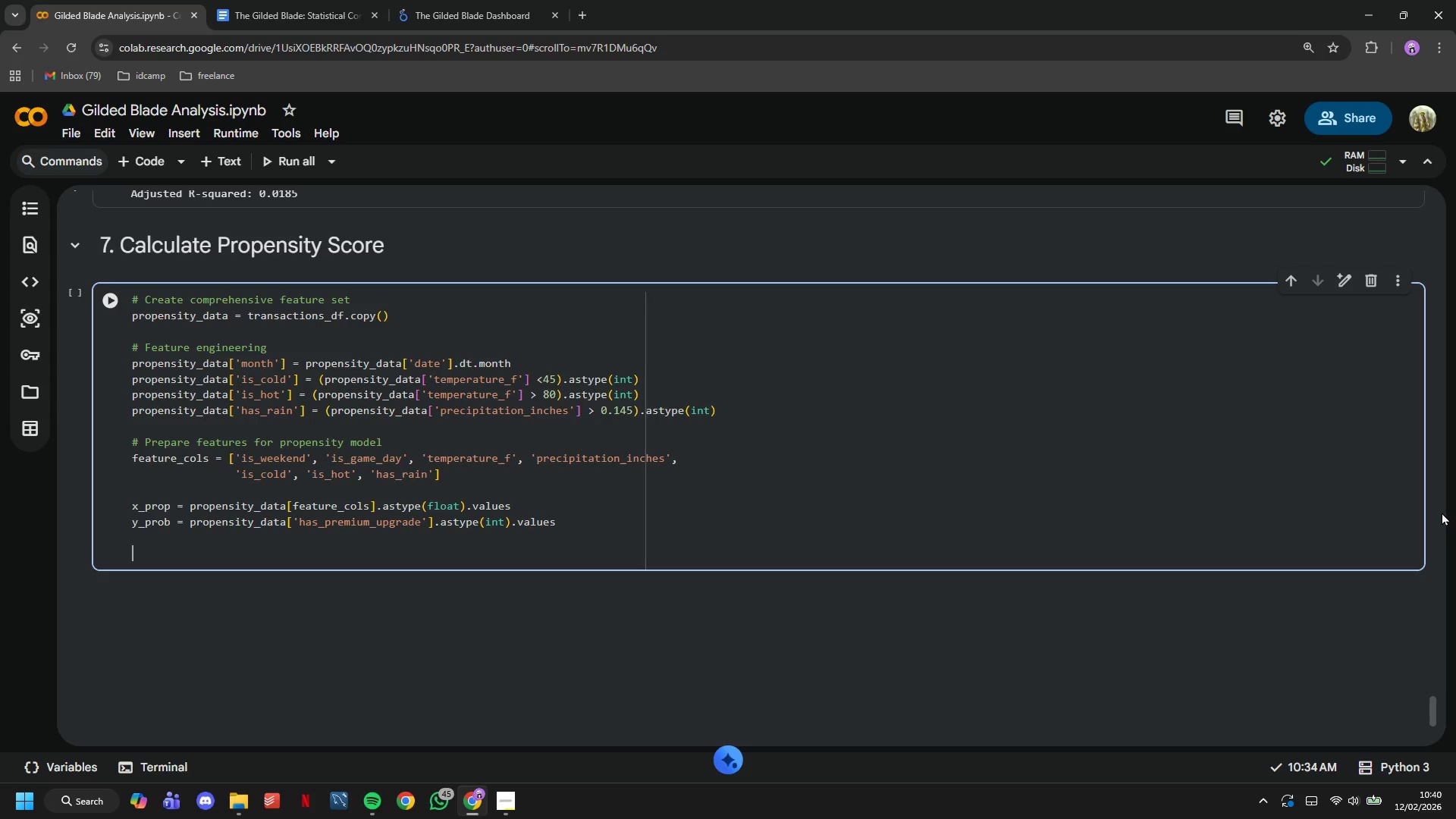 
type(# Simpe)
key(Backspace)
type(le logistic regression usin gradient descent)
 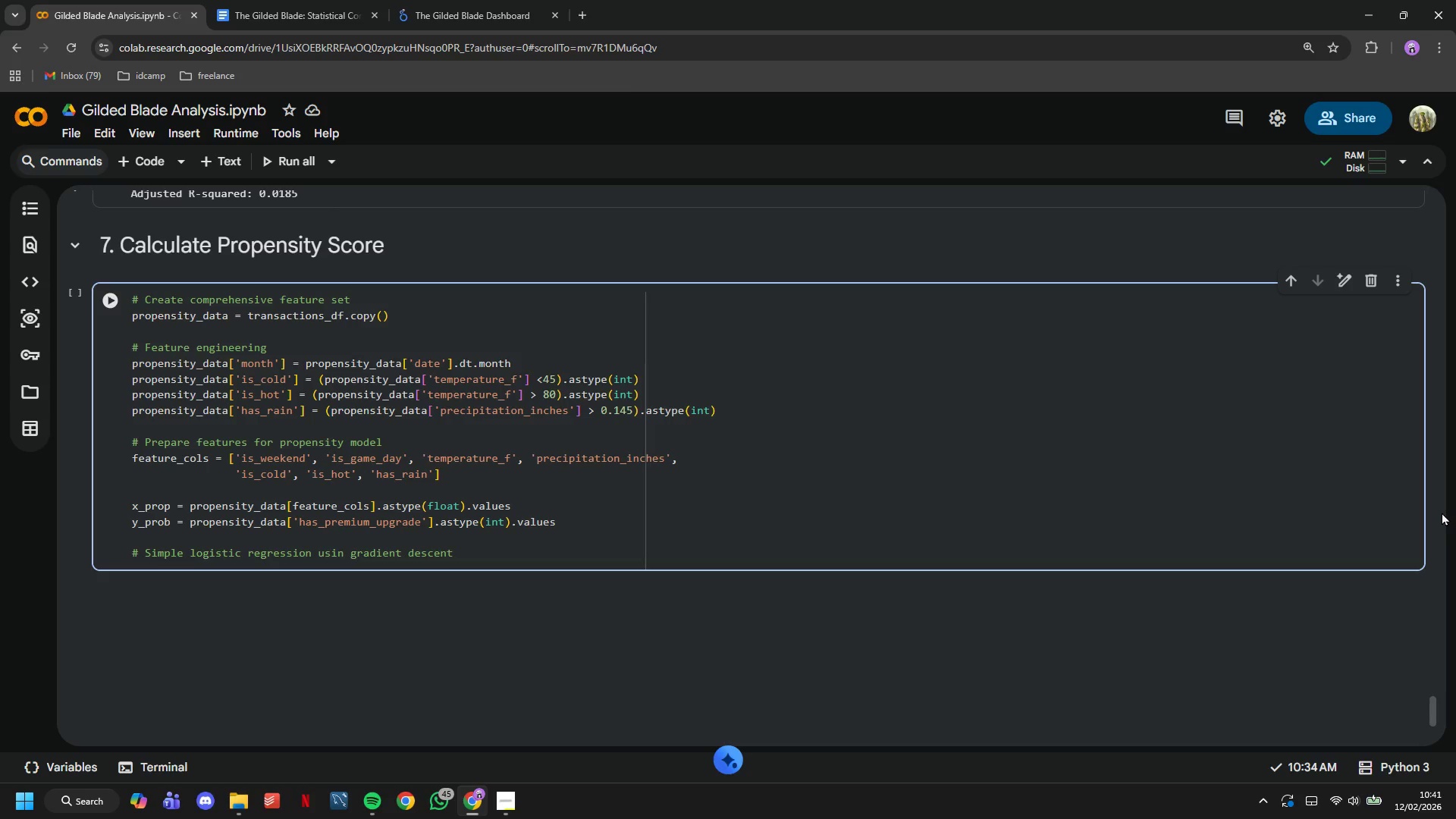 
key(Enter)
 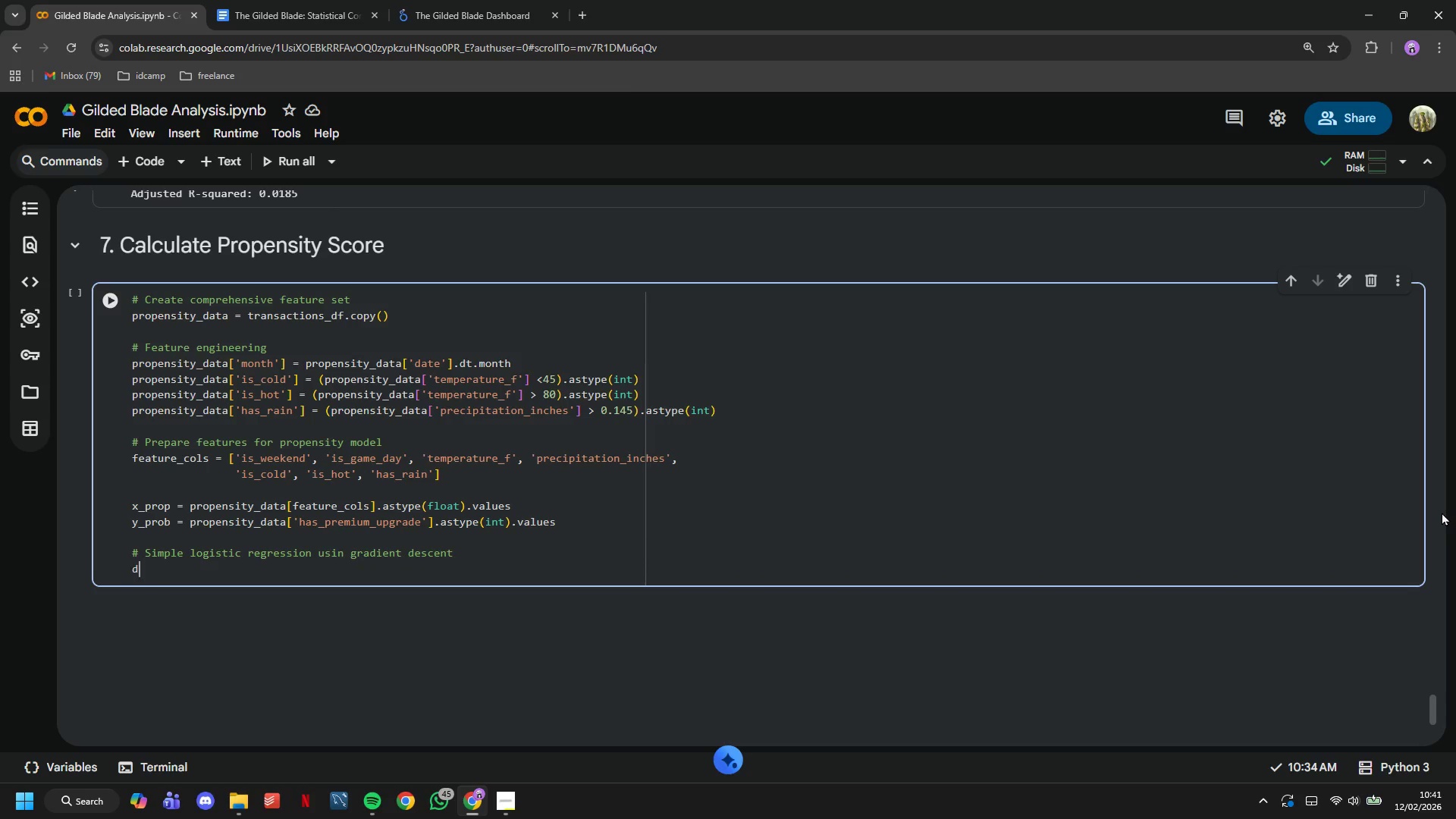 
type(deg)
key(Backspace)
type(f )
 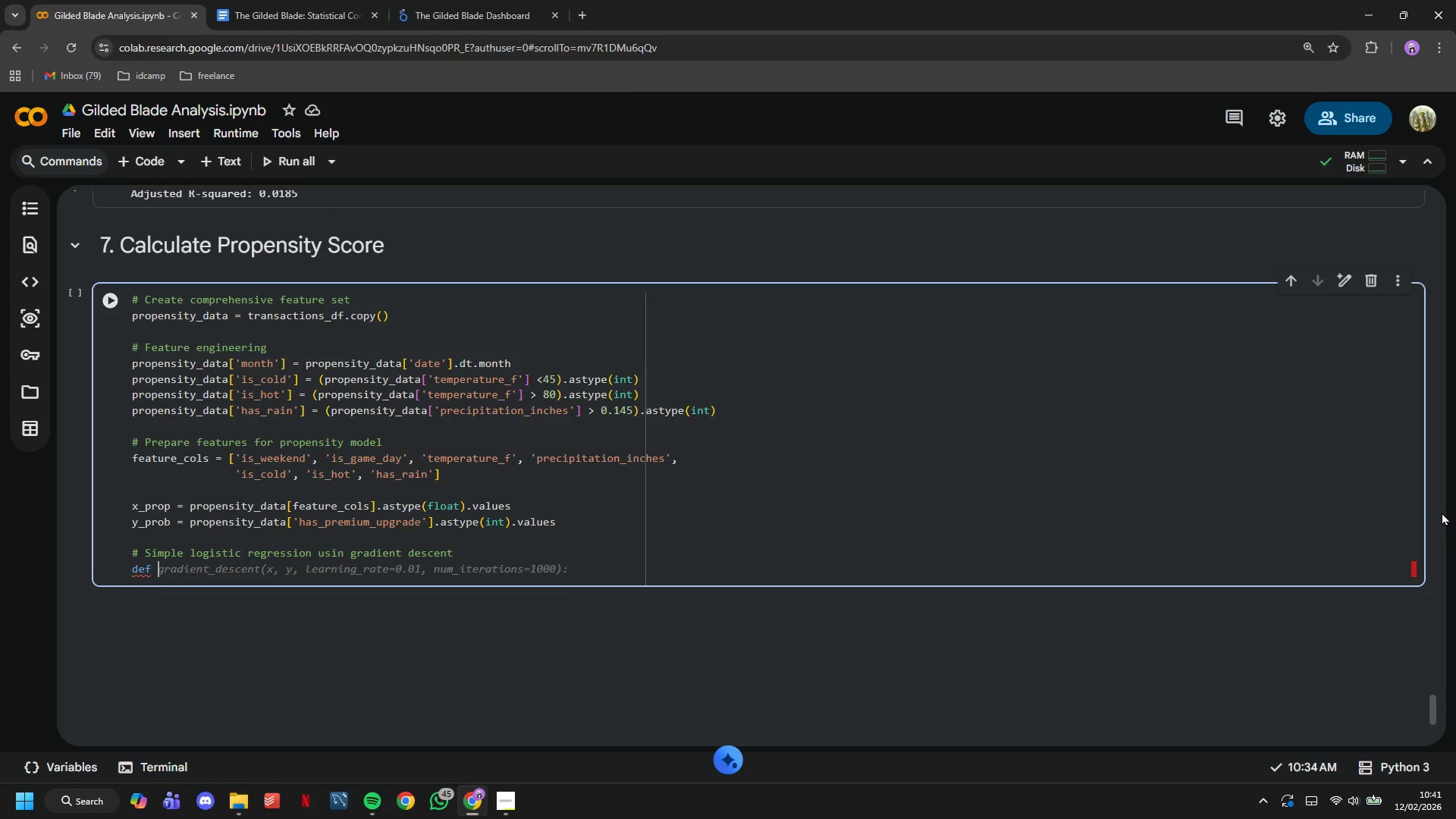 
wait(22.22)
 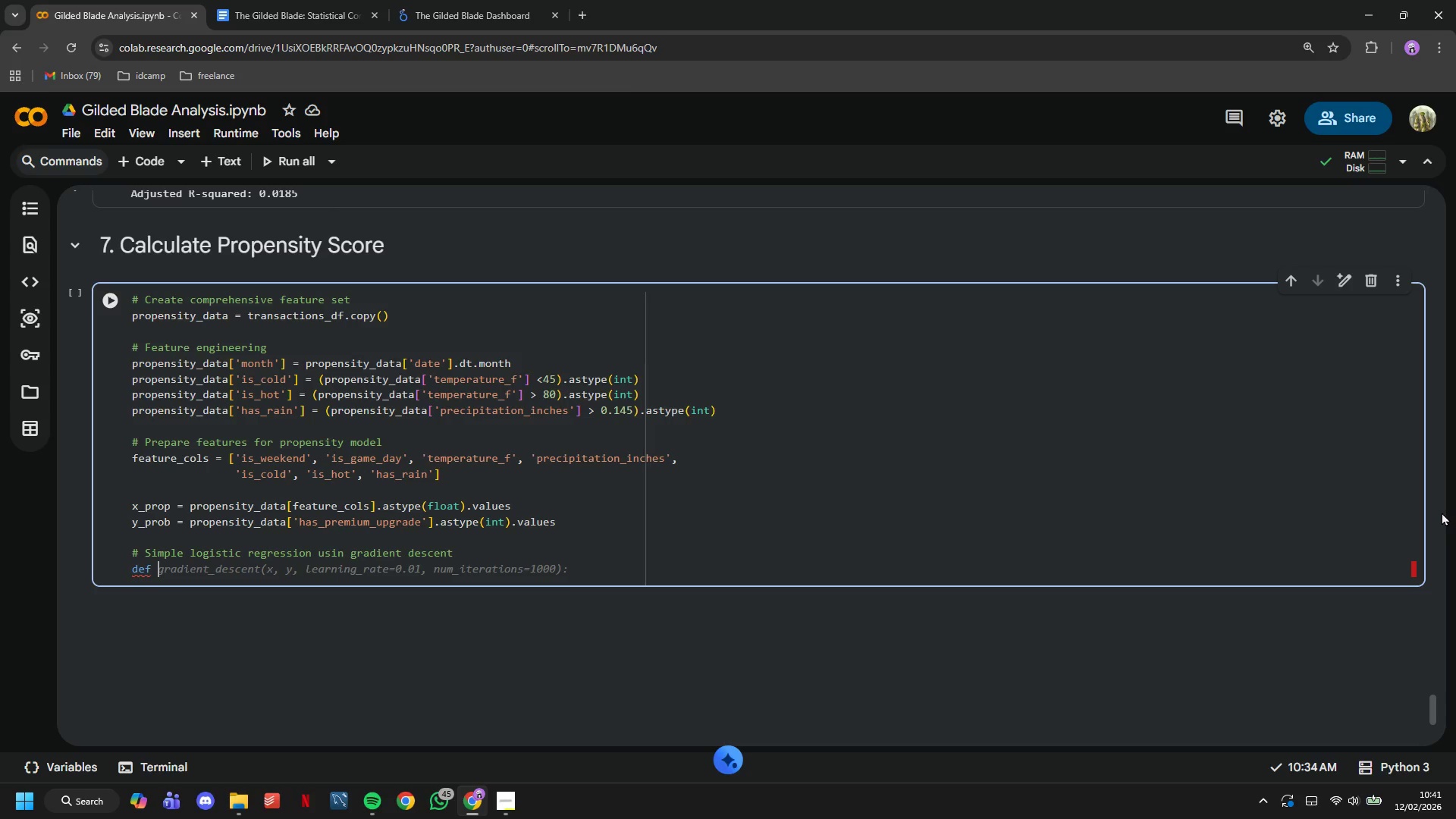 
type(sigmoid(z)
 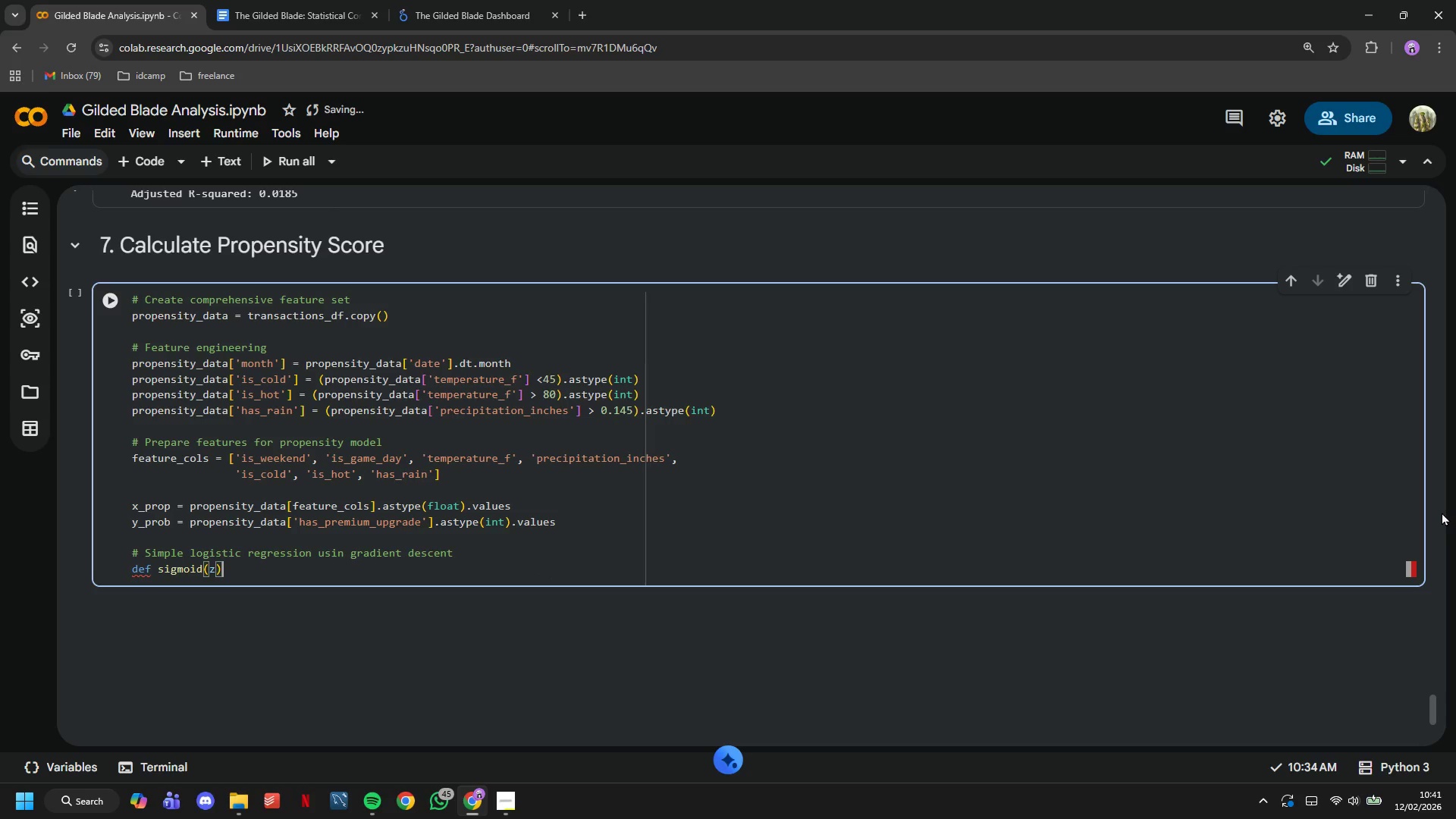 
key(ArrowRight)
 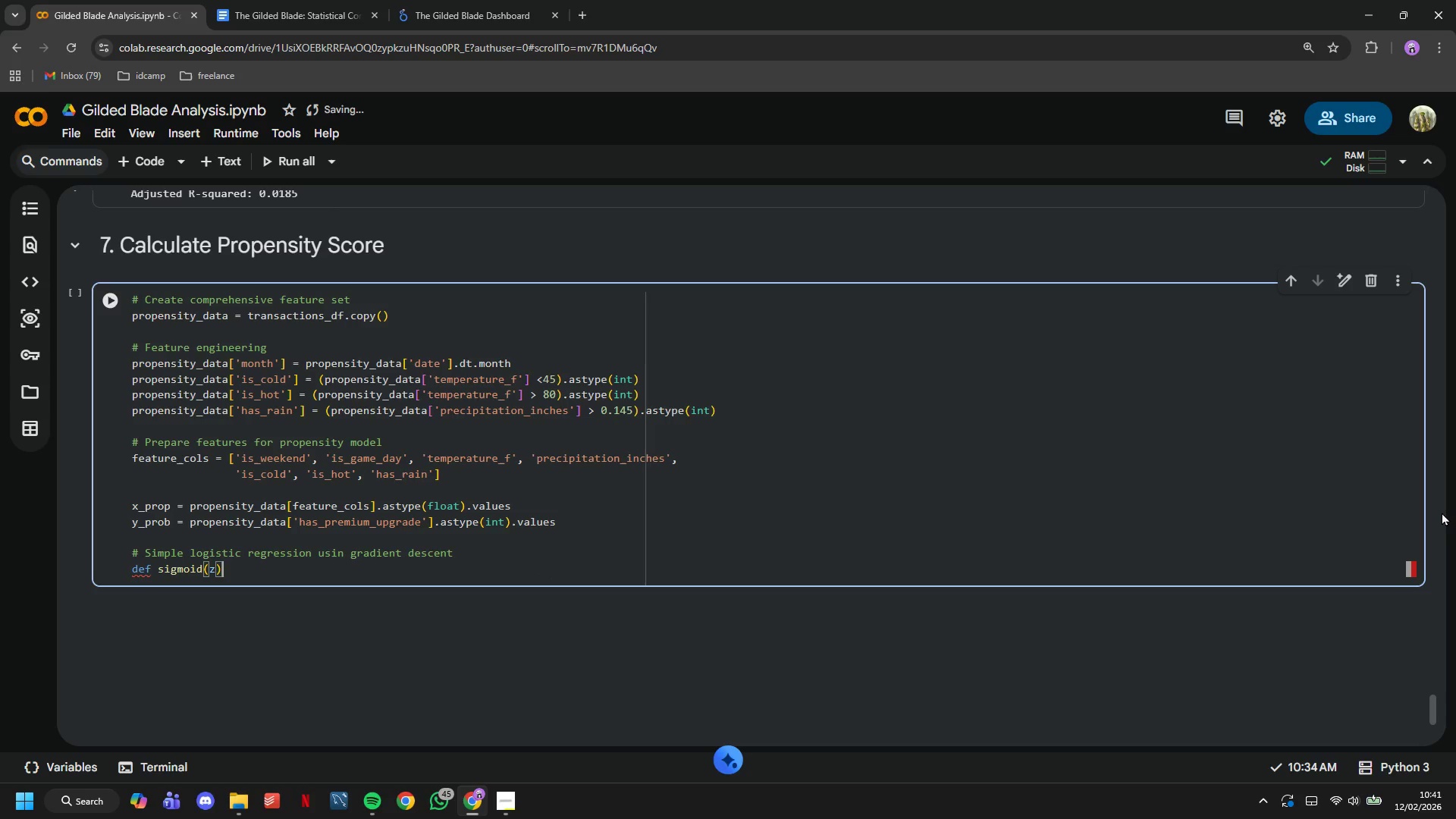 
key(Shift+Semicolon)
 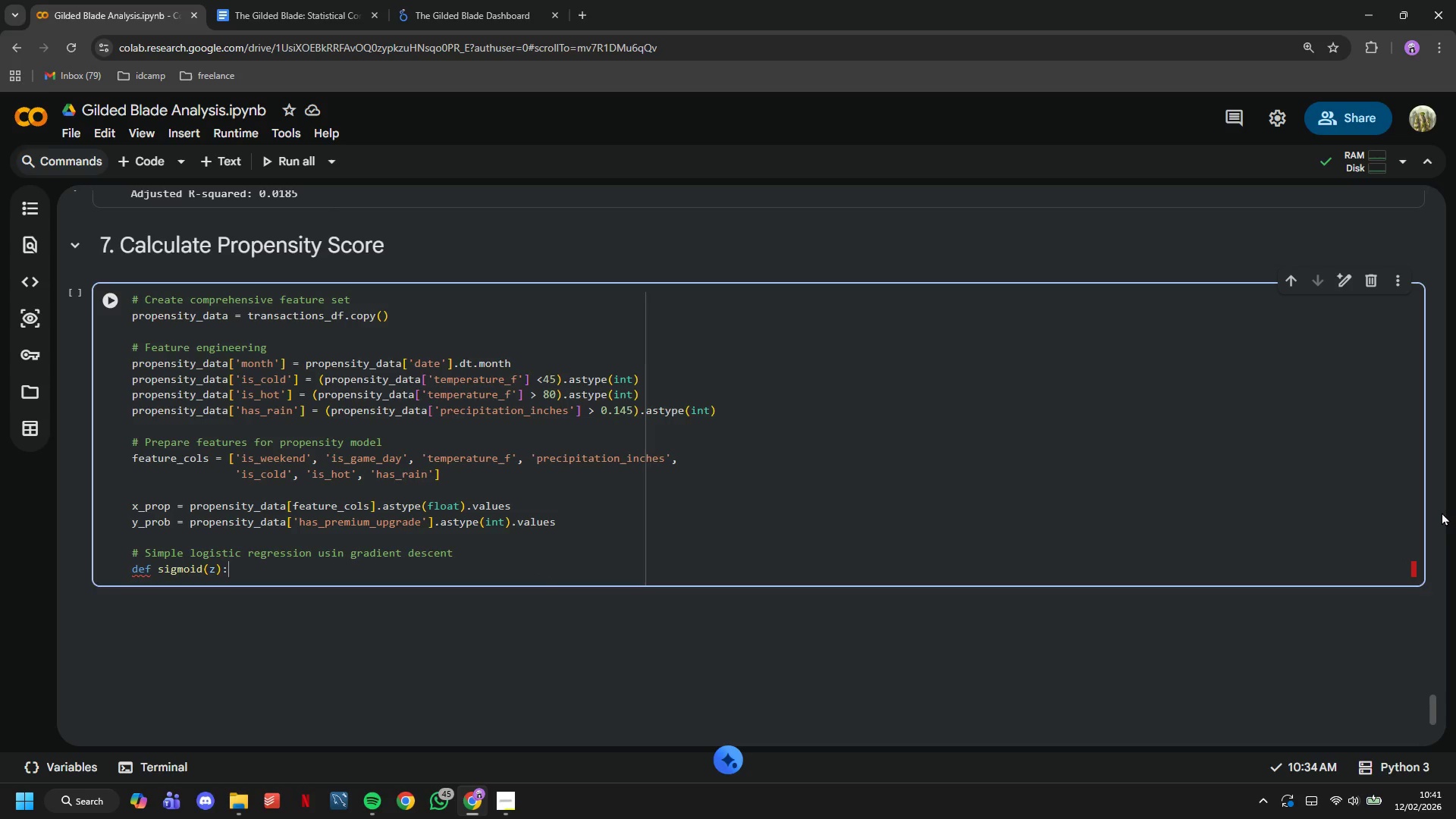 
key(Enter)
 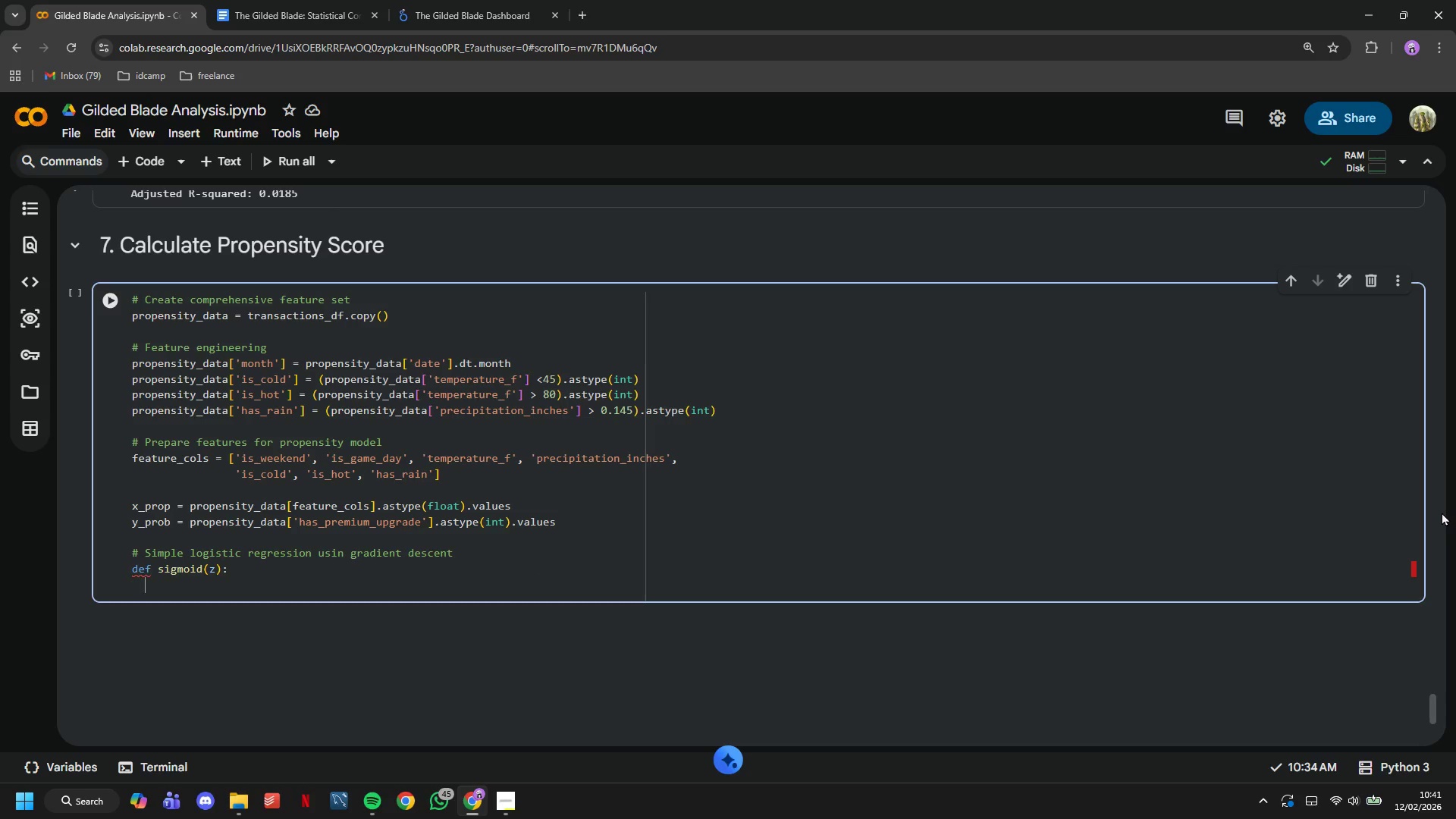 
type(z_clipped = np.clip(z, -500, 500)
 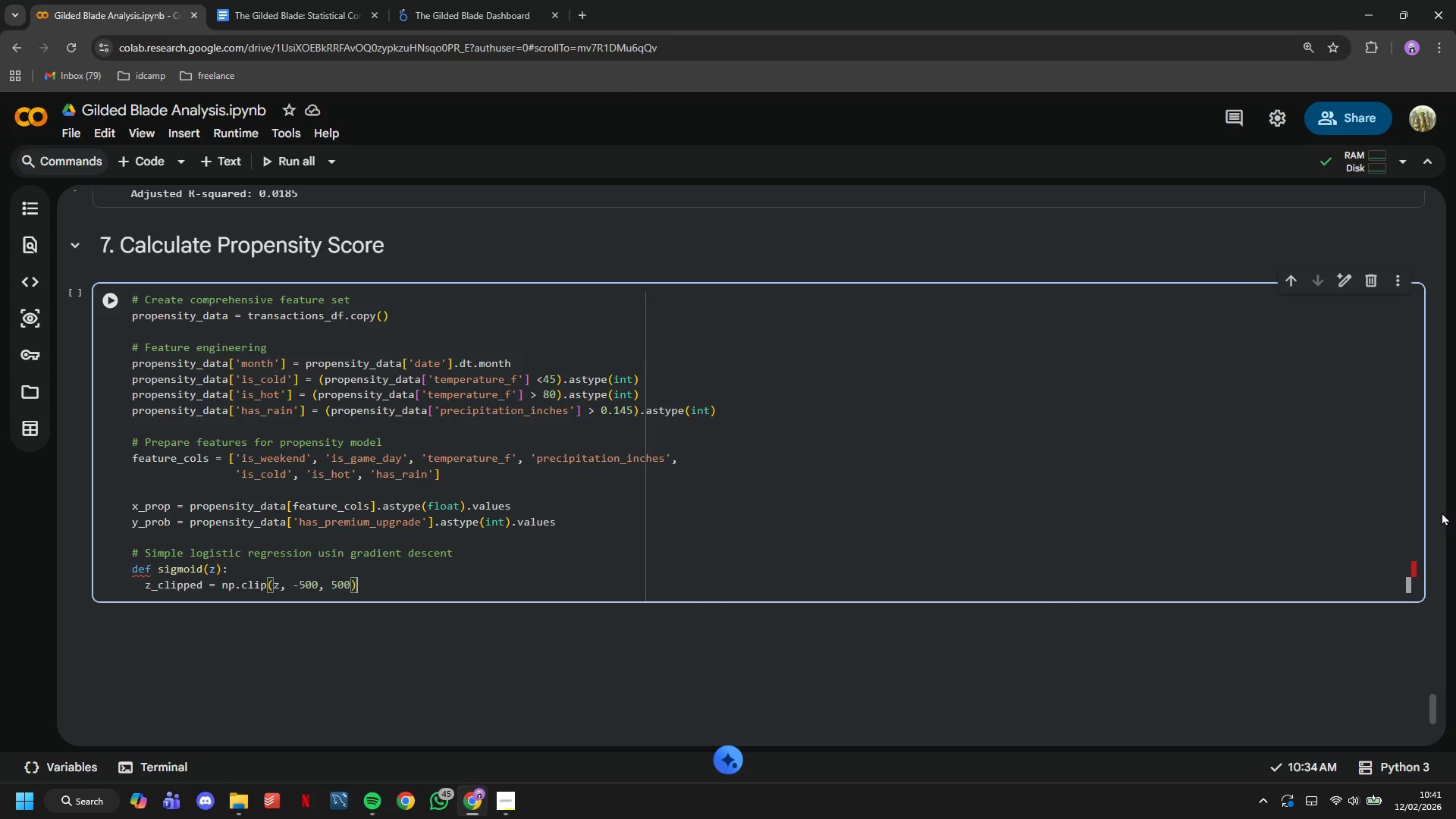 
 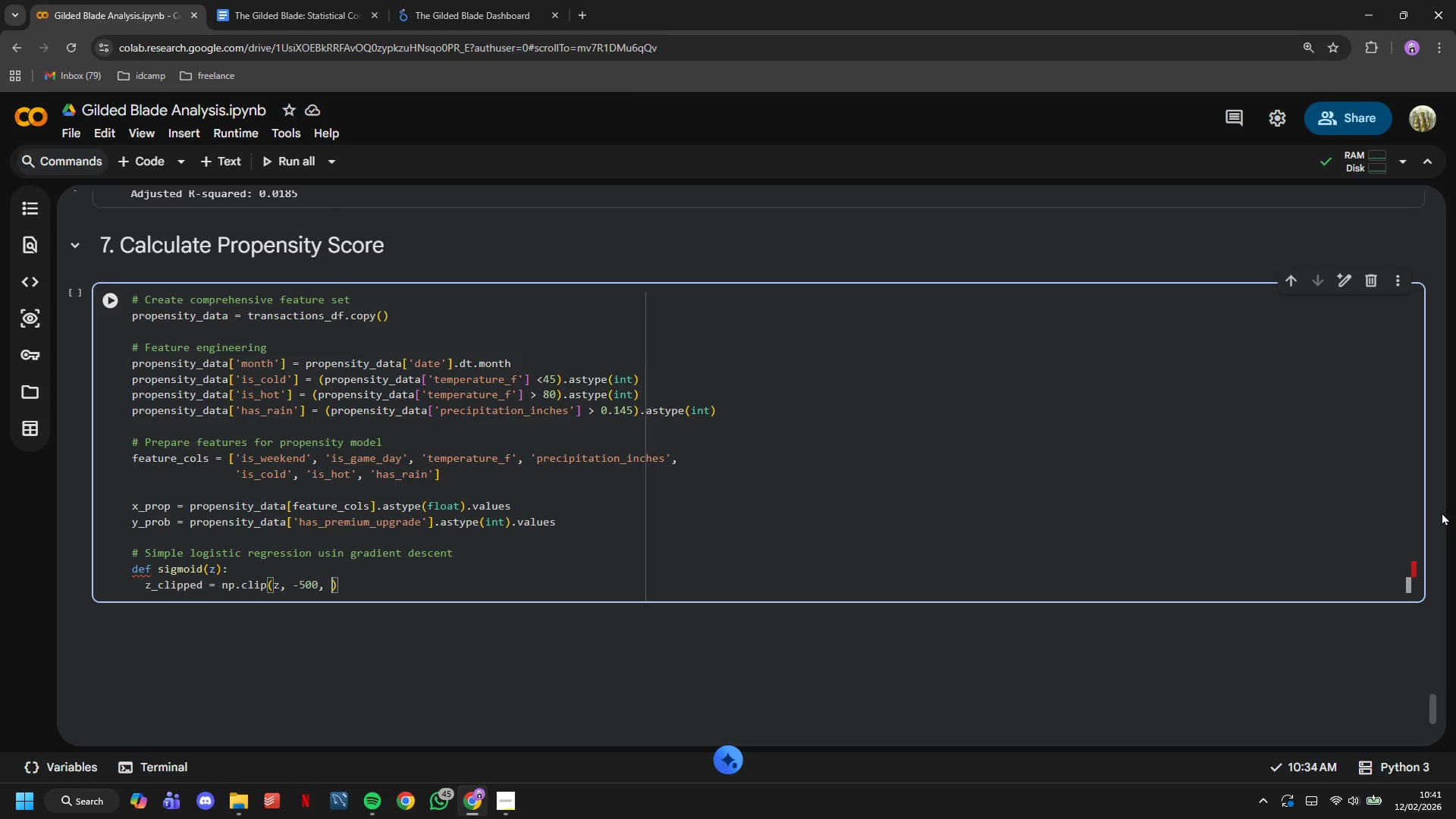 
key(ArrowRight)
 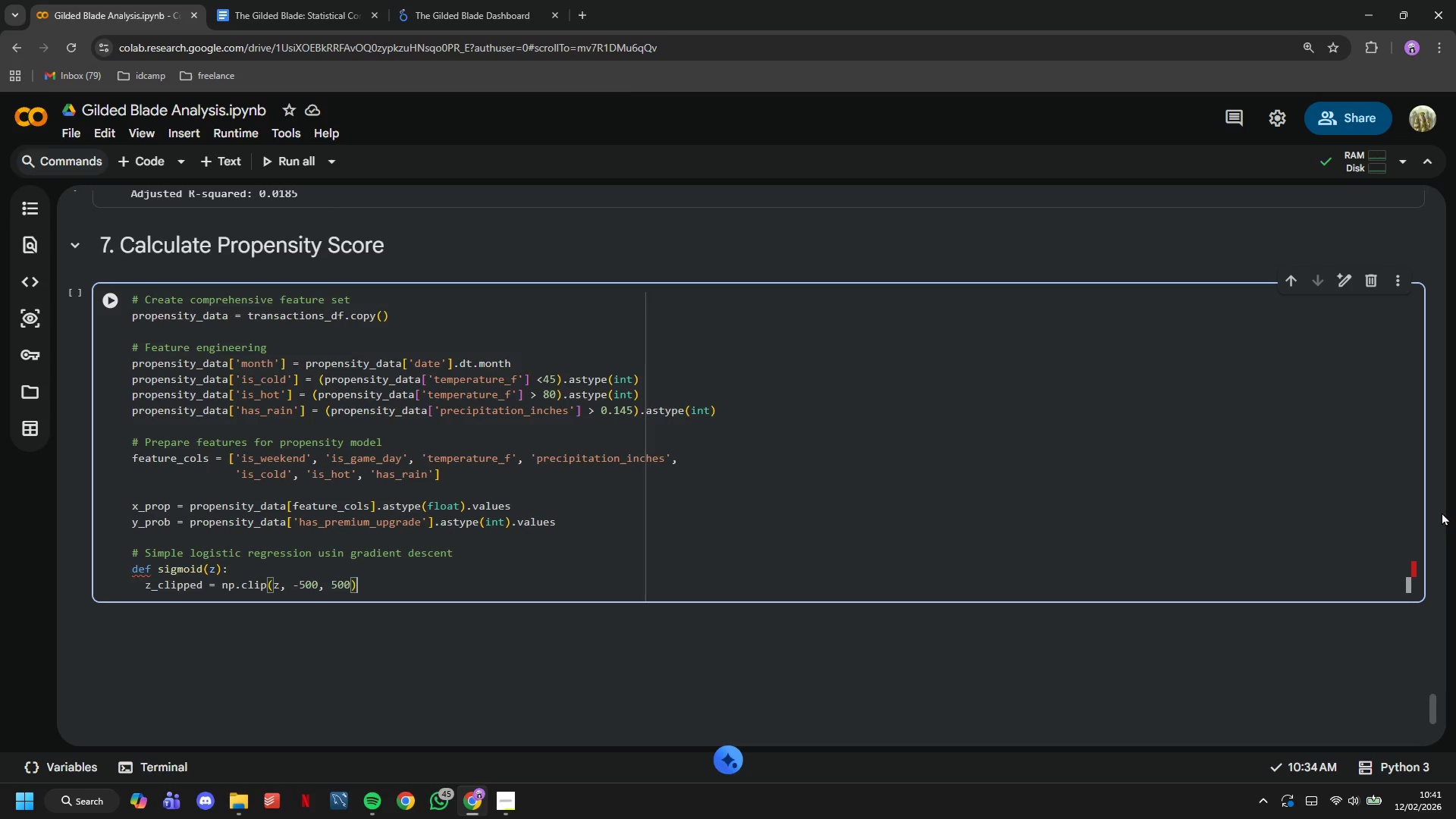 
key(Enter)
 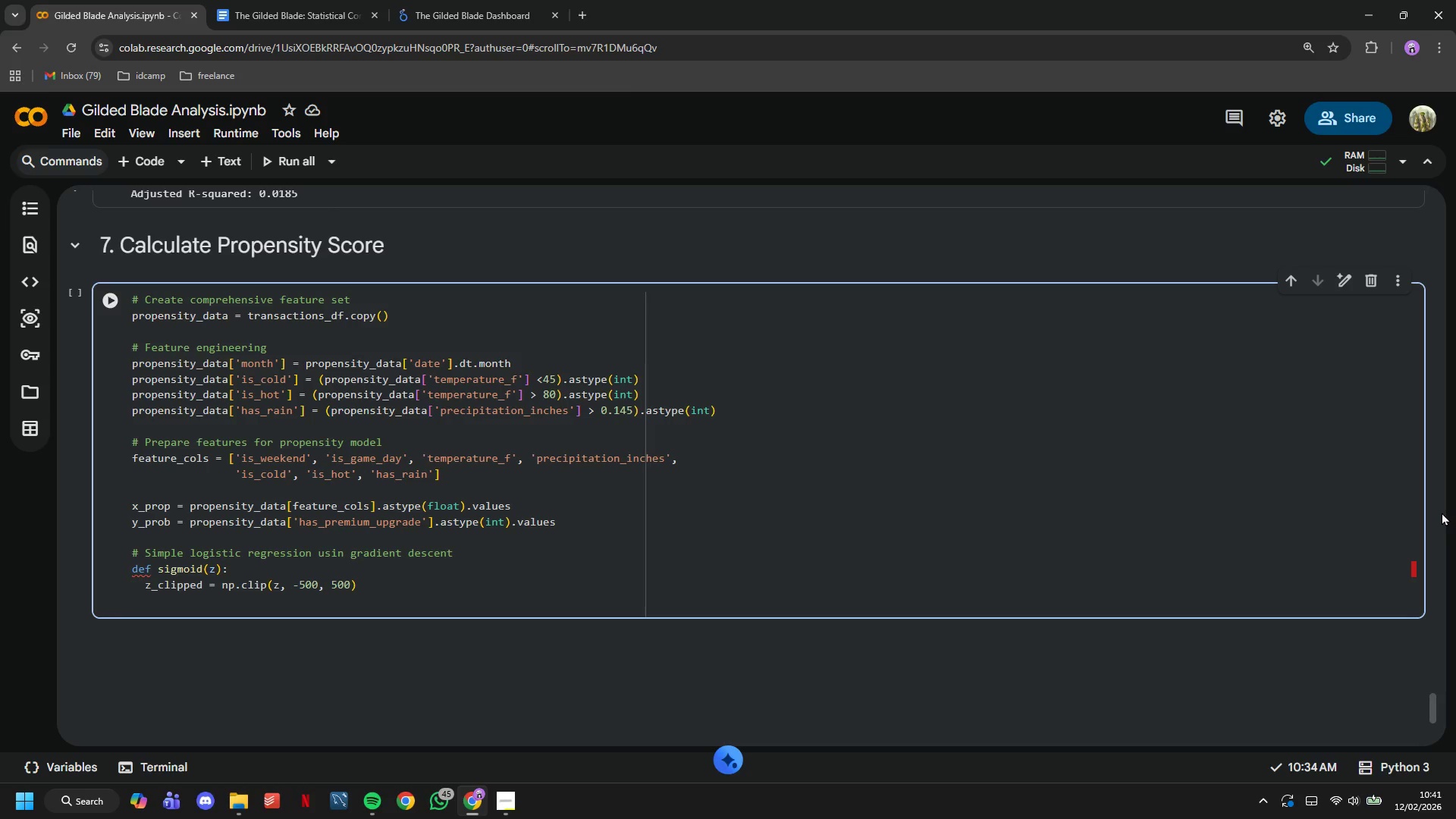 
type(return 1.0 / (1.0 + np.exp(-z.clipped)
 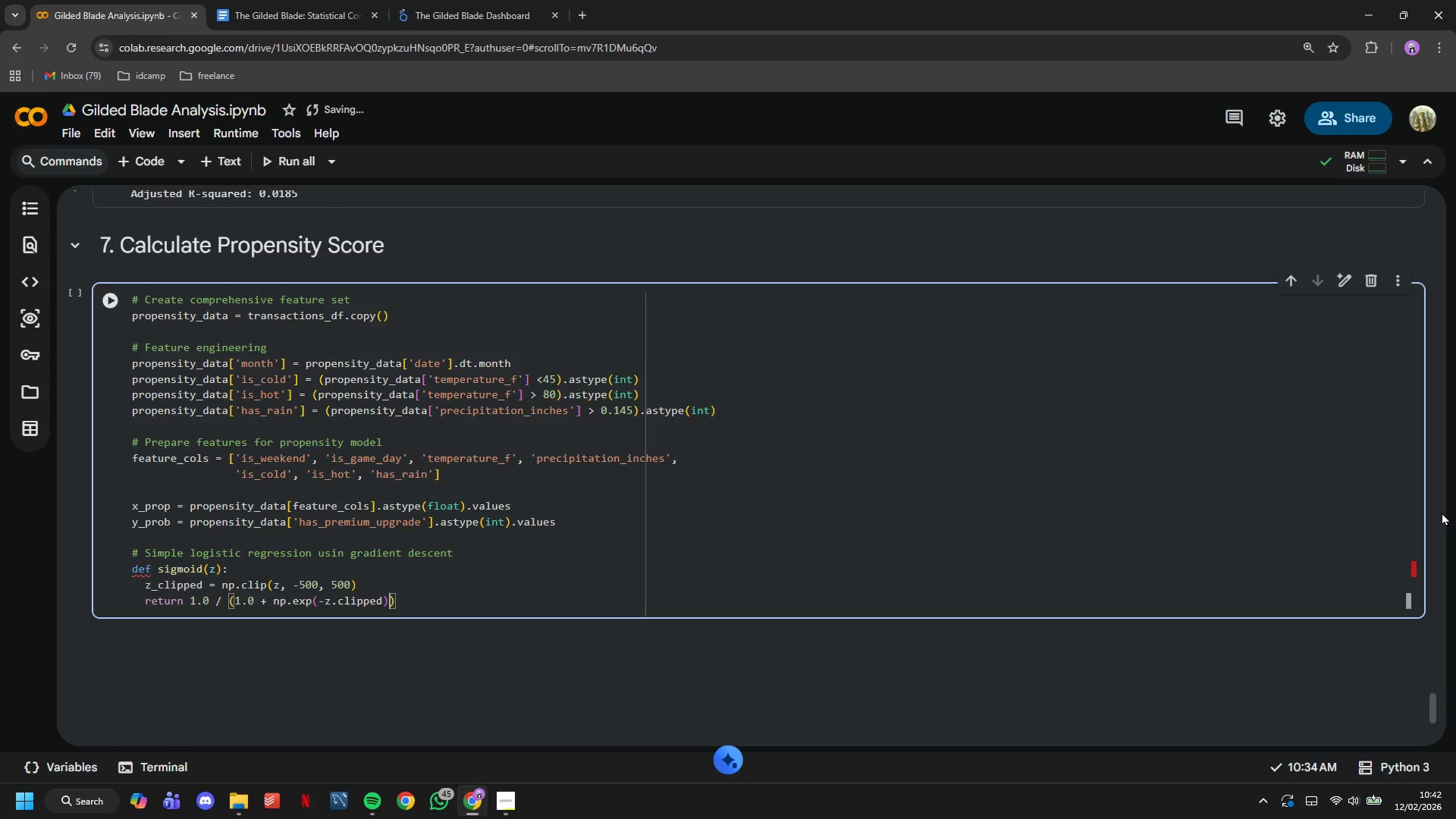 
 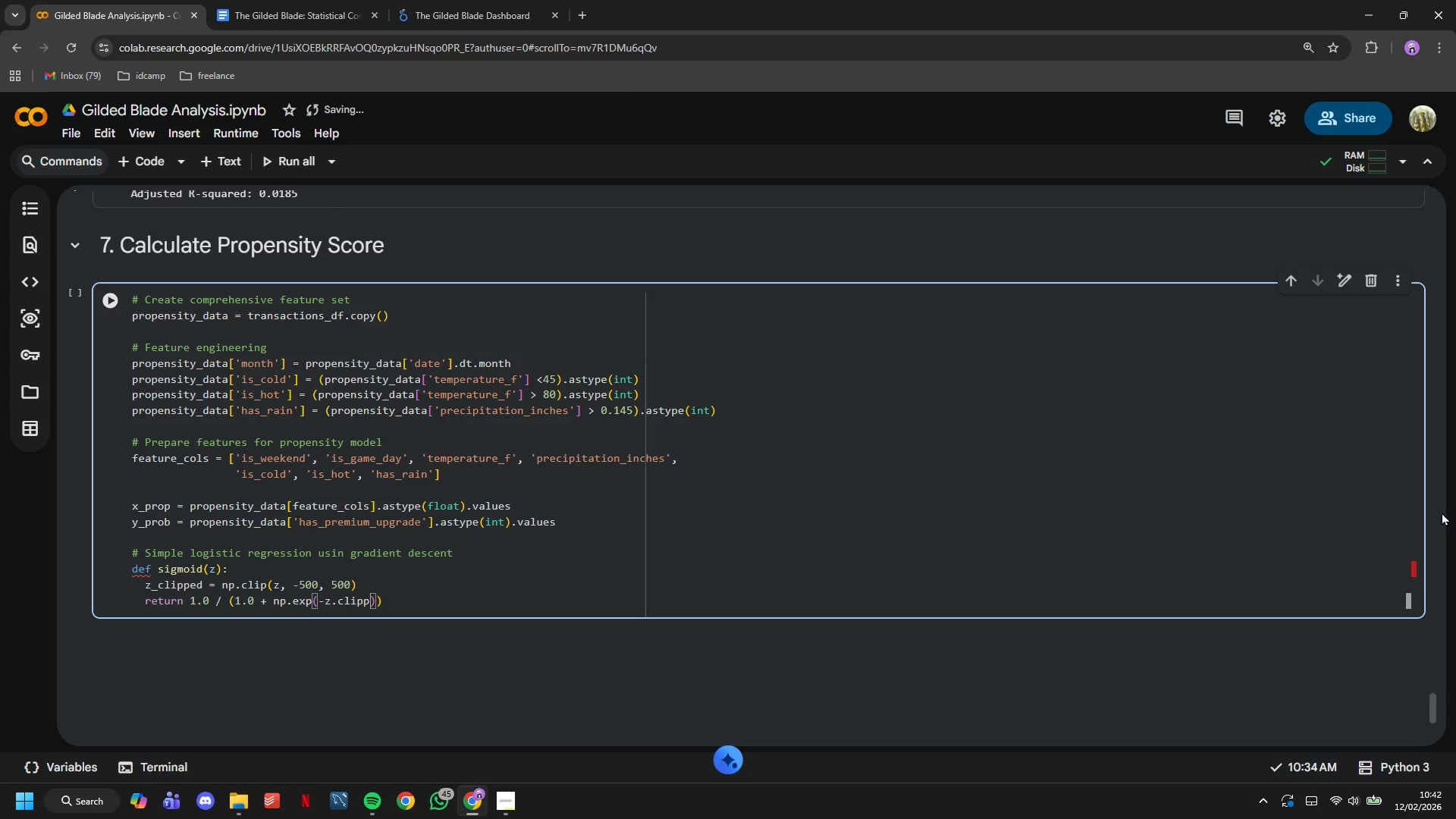 
key(ArrowRight)
 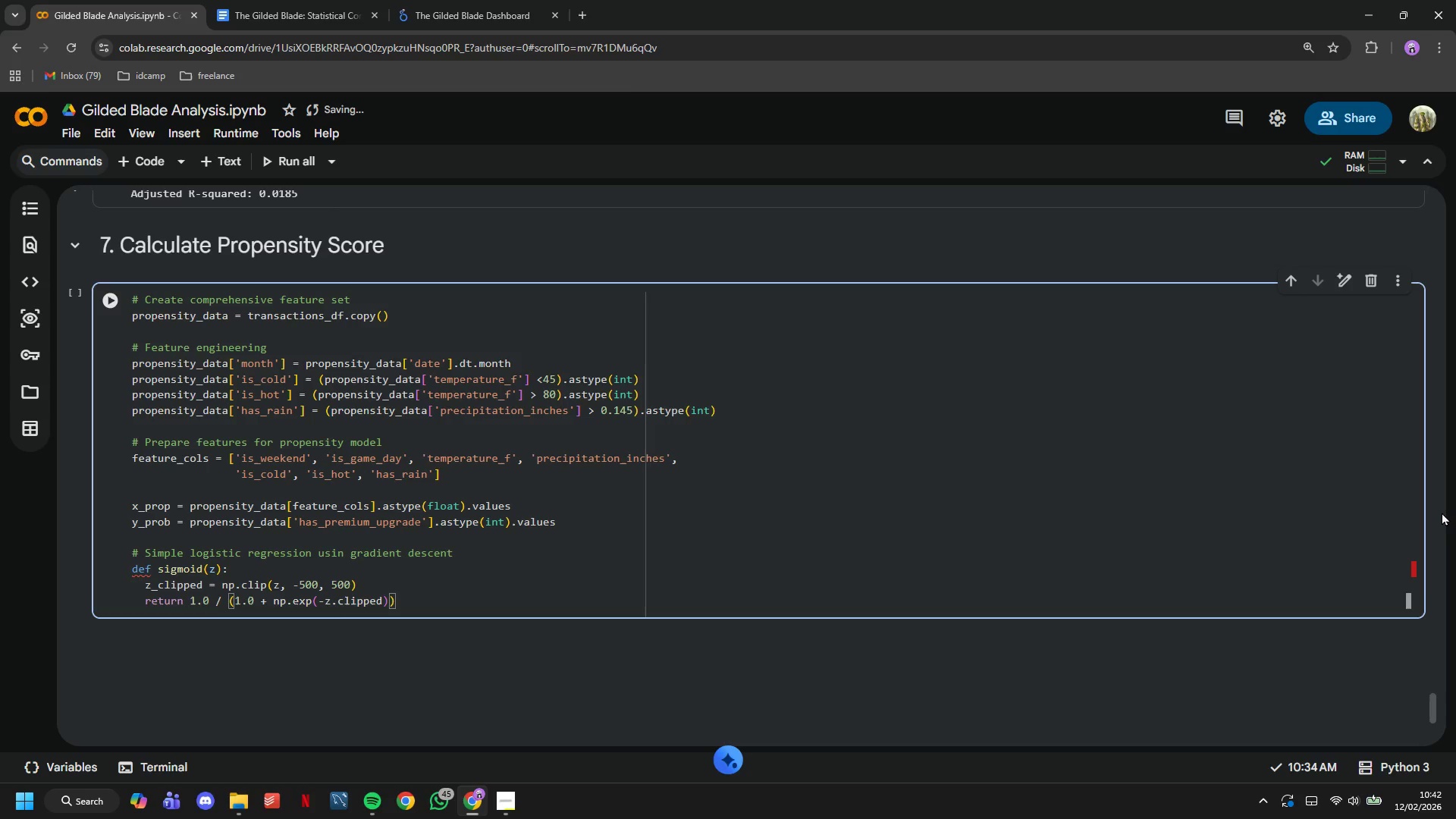 
key(ArrowRight)
 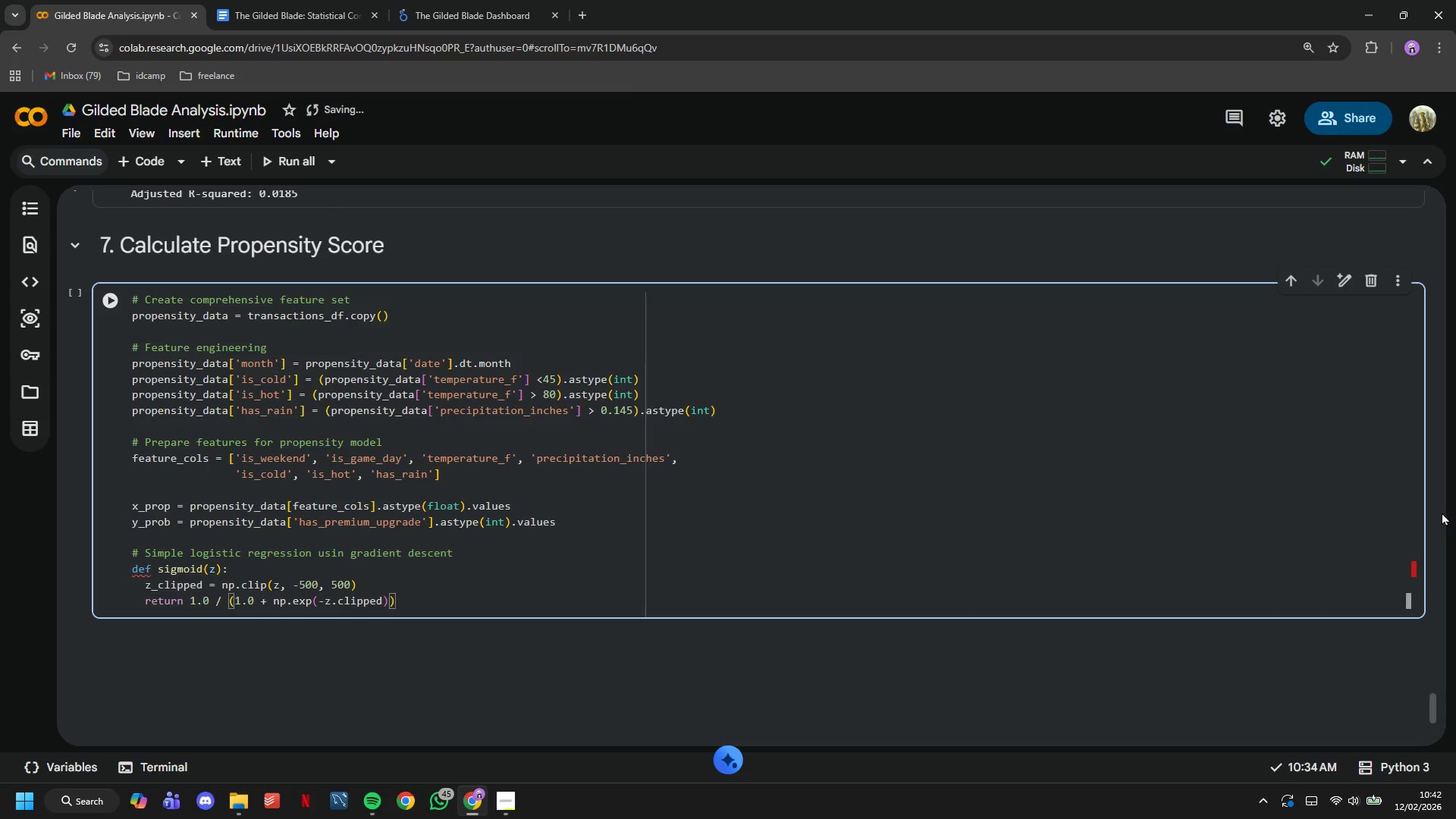 
key(Enter)
 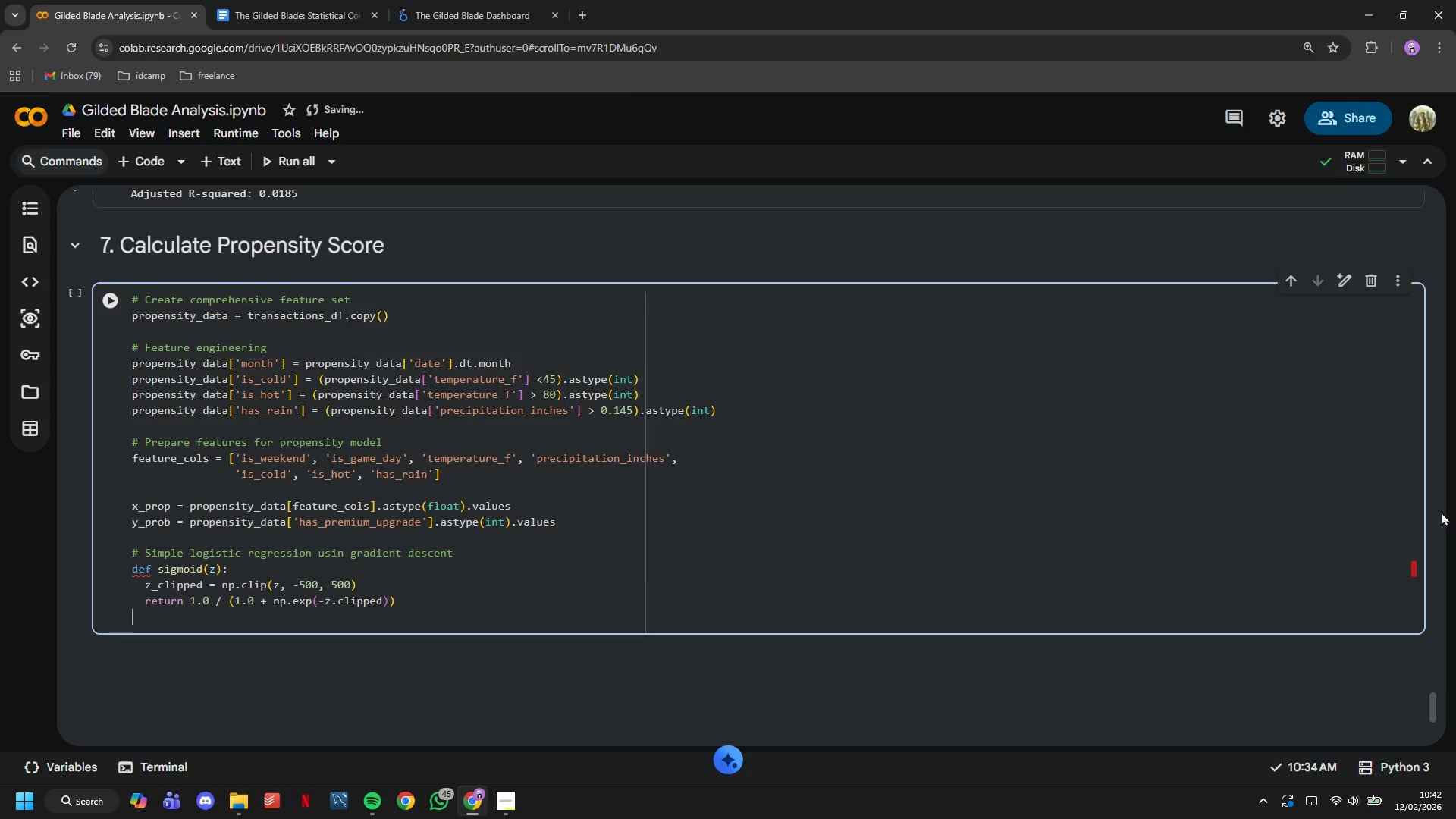 
key(Backspace)
 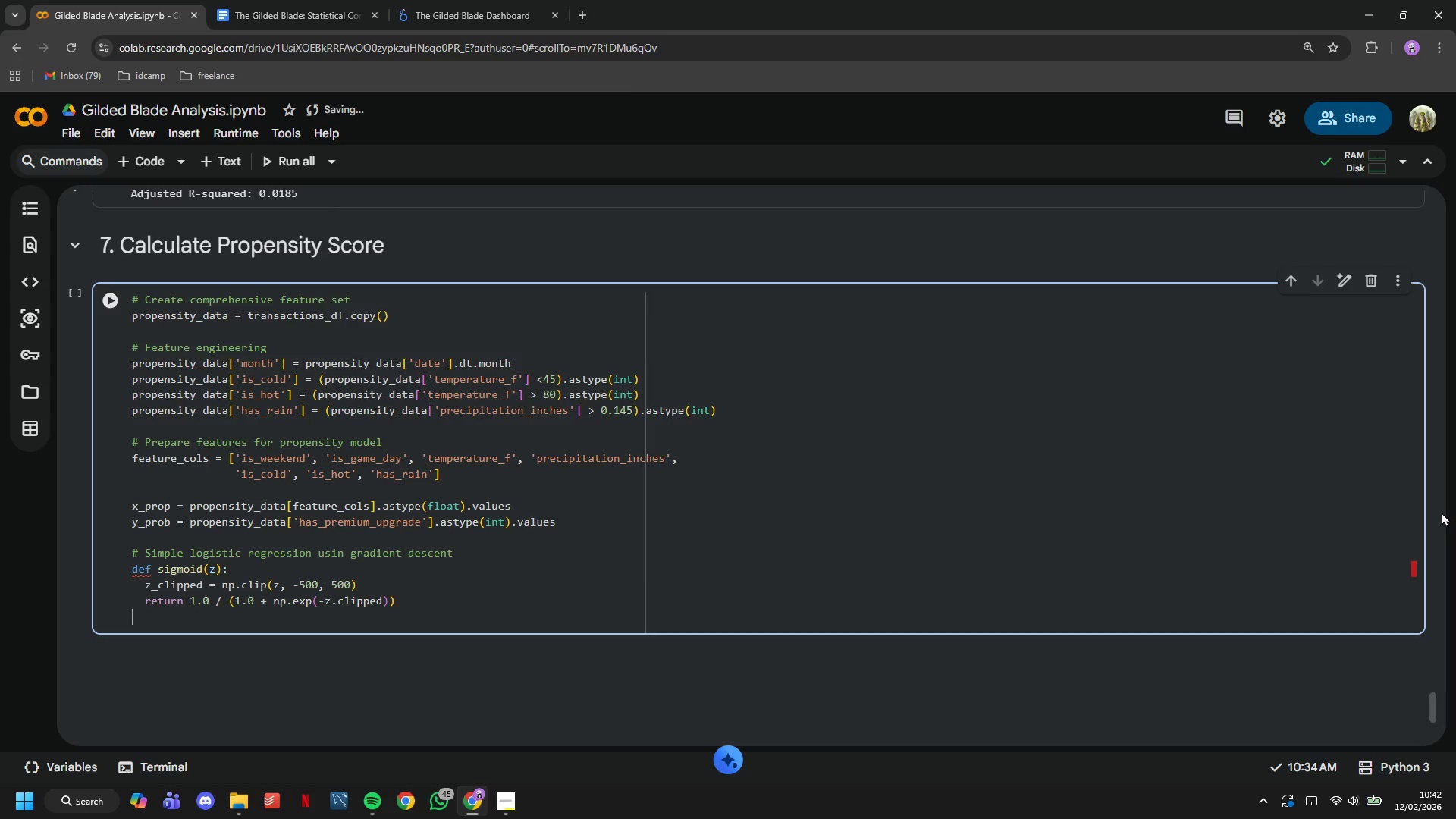 
key(Enter)
 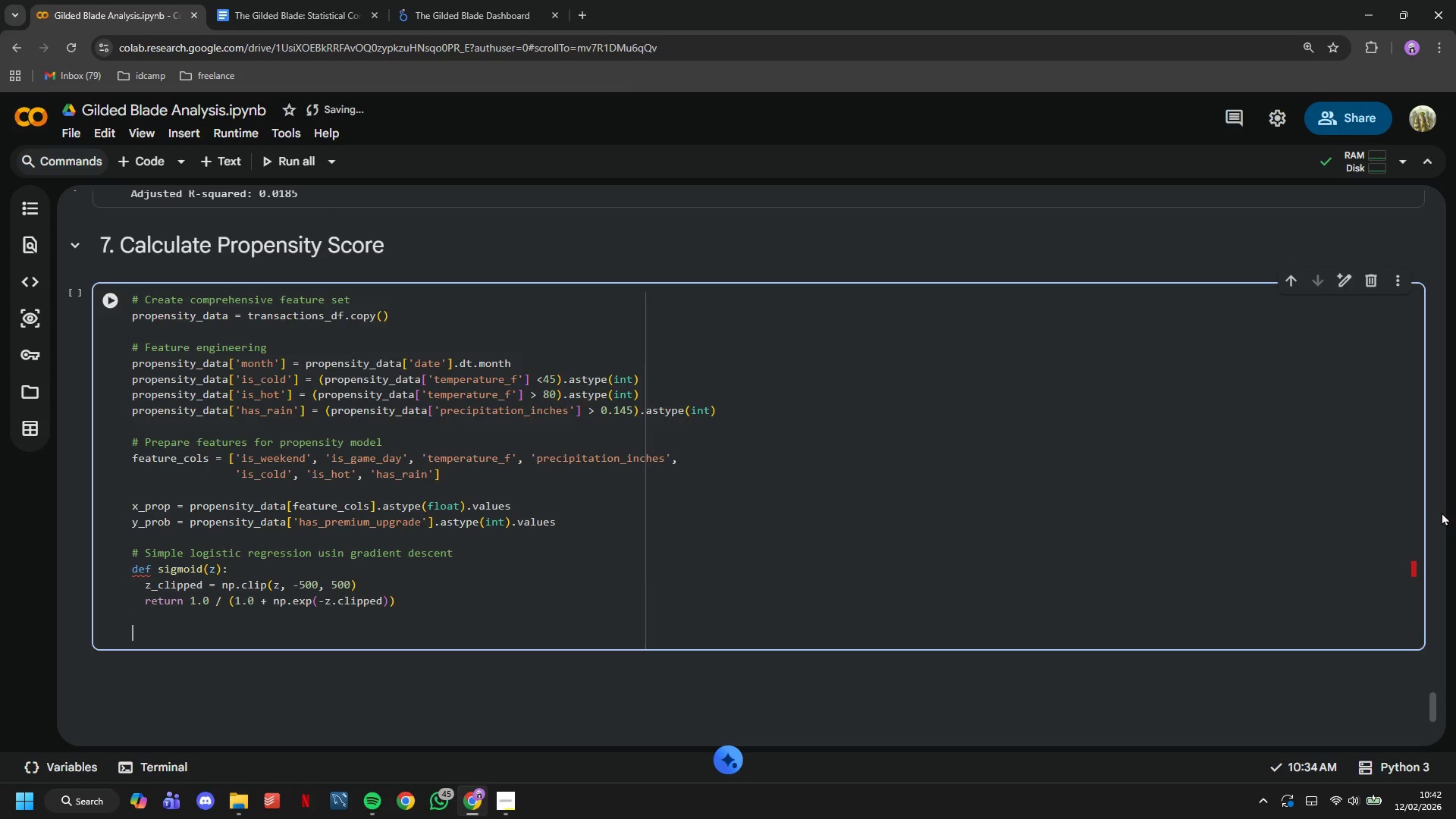 
type(def logistic_regression(x, y, learning_dae)
key(Backspace)
type(=)
key(Backspace)
key(Backspace)
key(Backspace)
type(rate= 0.01)
 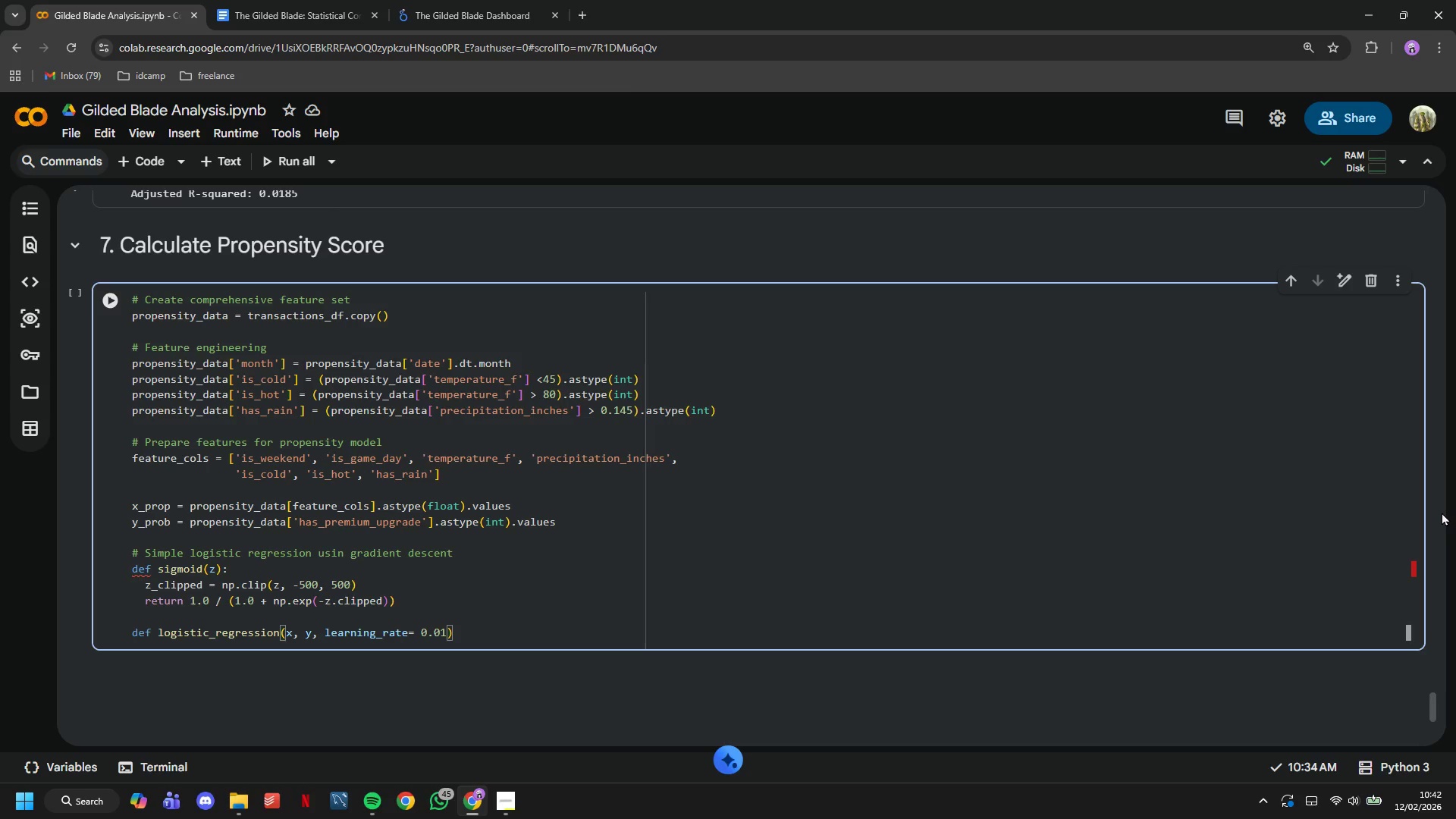 
type(, iterations=1000)
 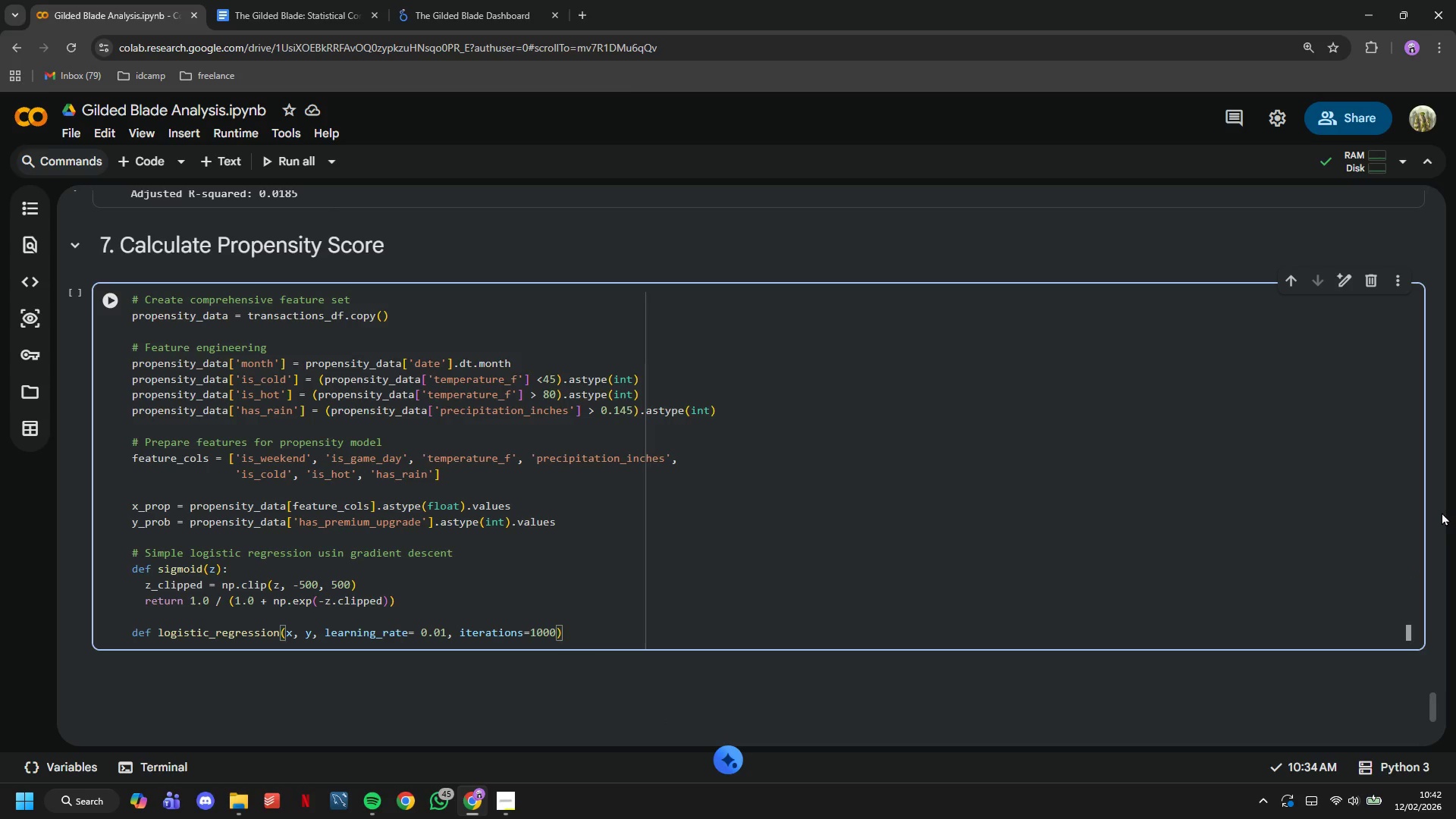 
key(ArrowRight)
 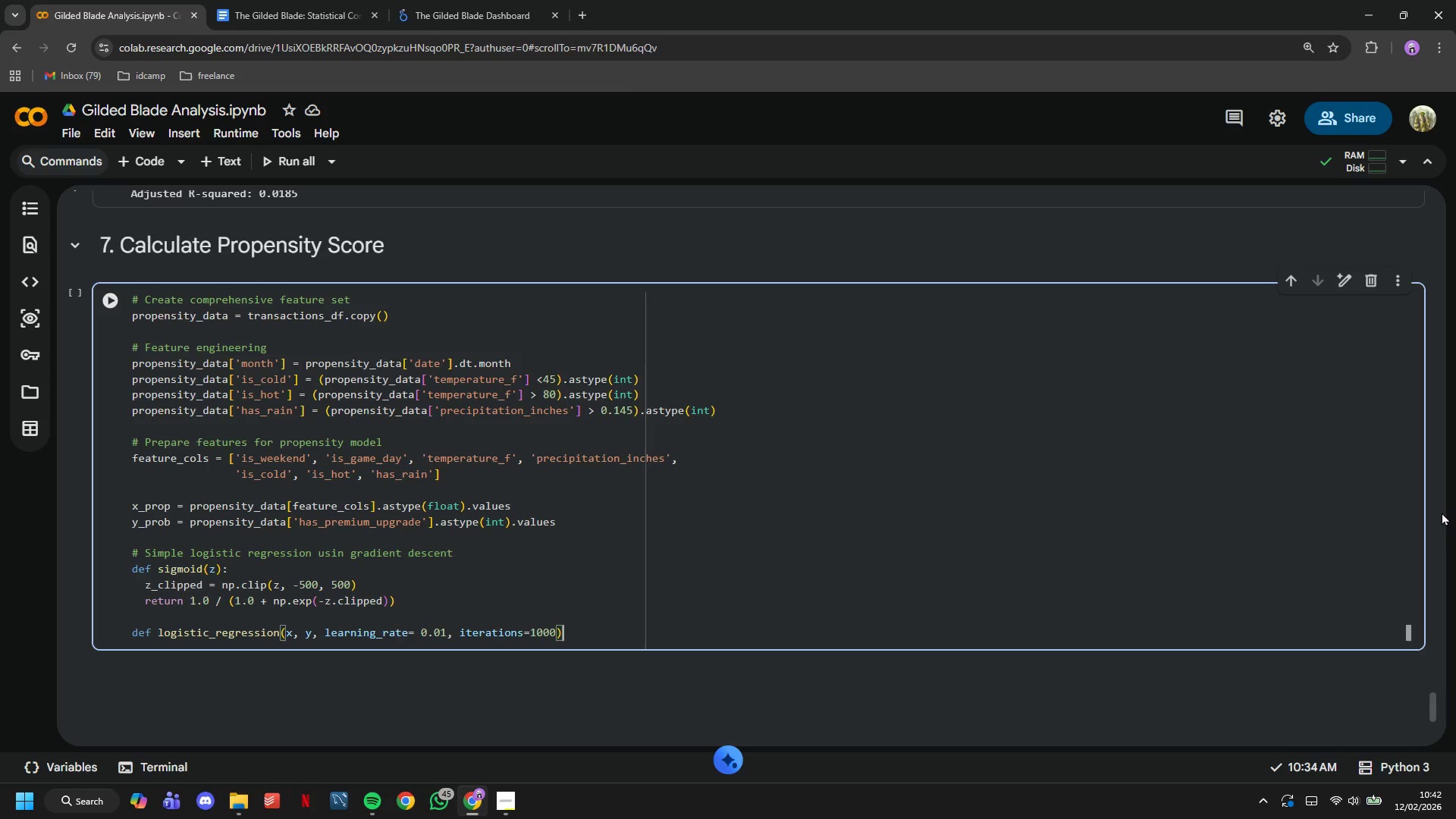 
key(Shift+Semicolon)
 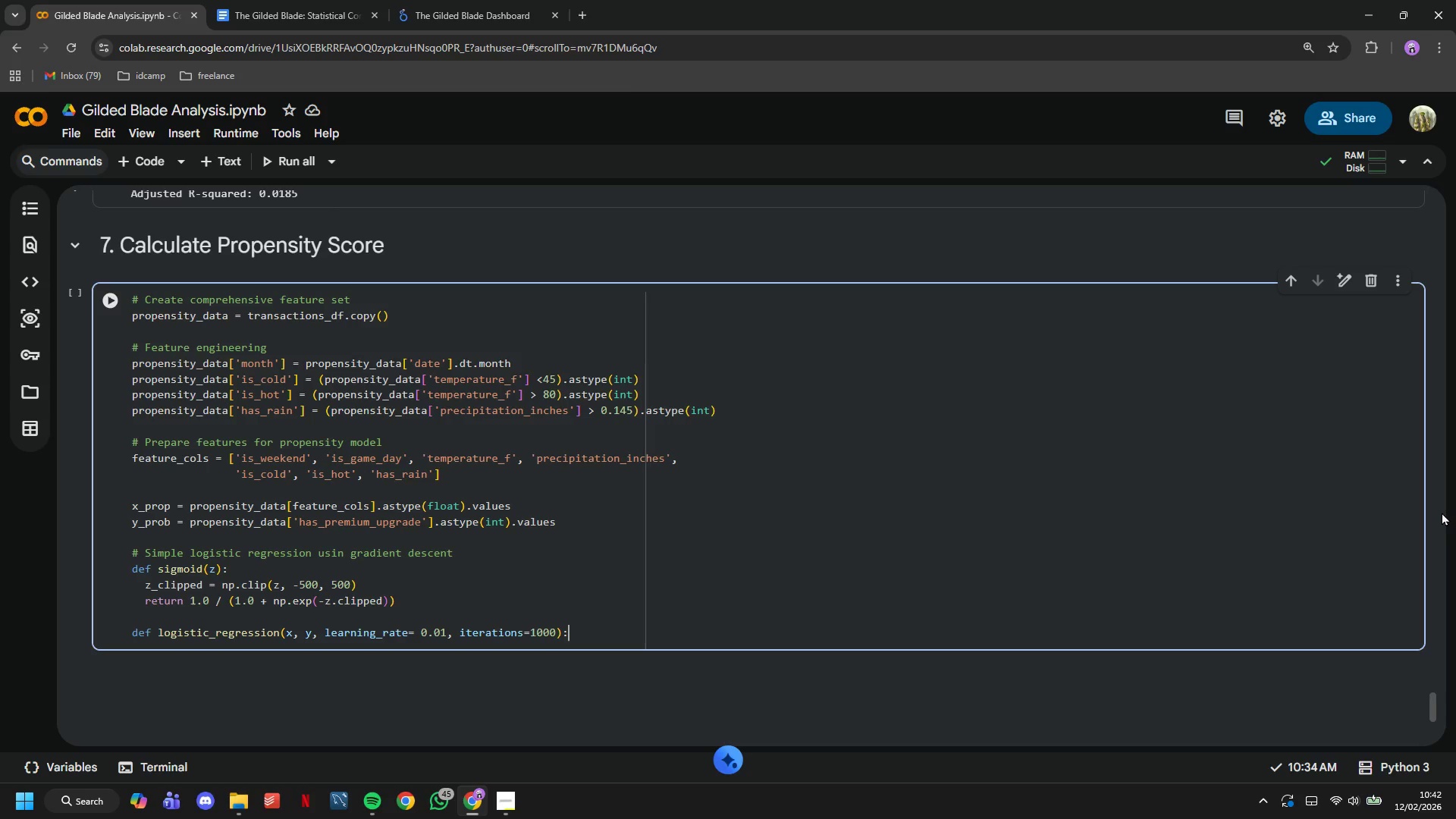 
key(Enter)
 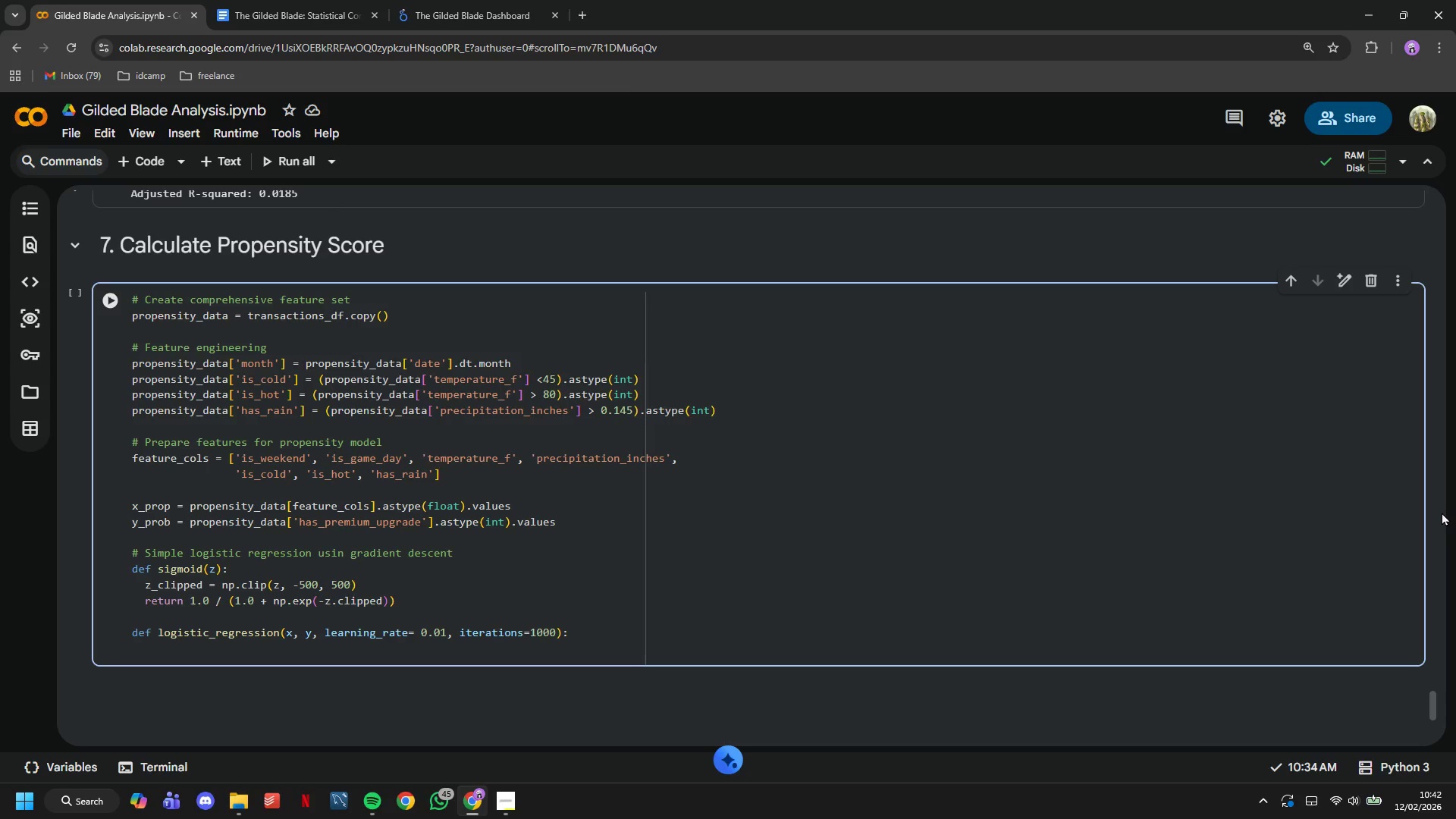 
wait(9.73)
 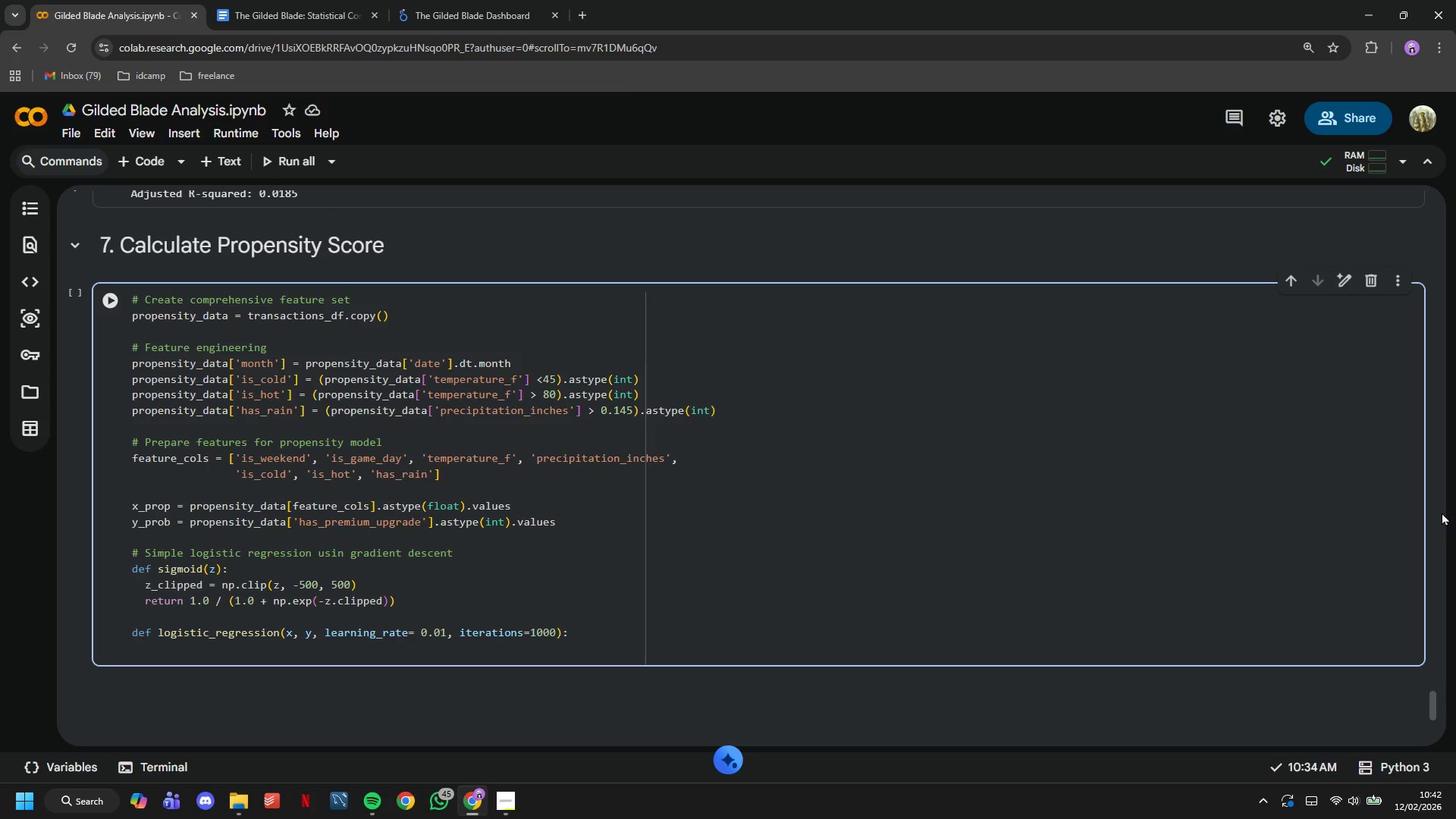 
left_click([513, 794])